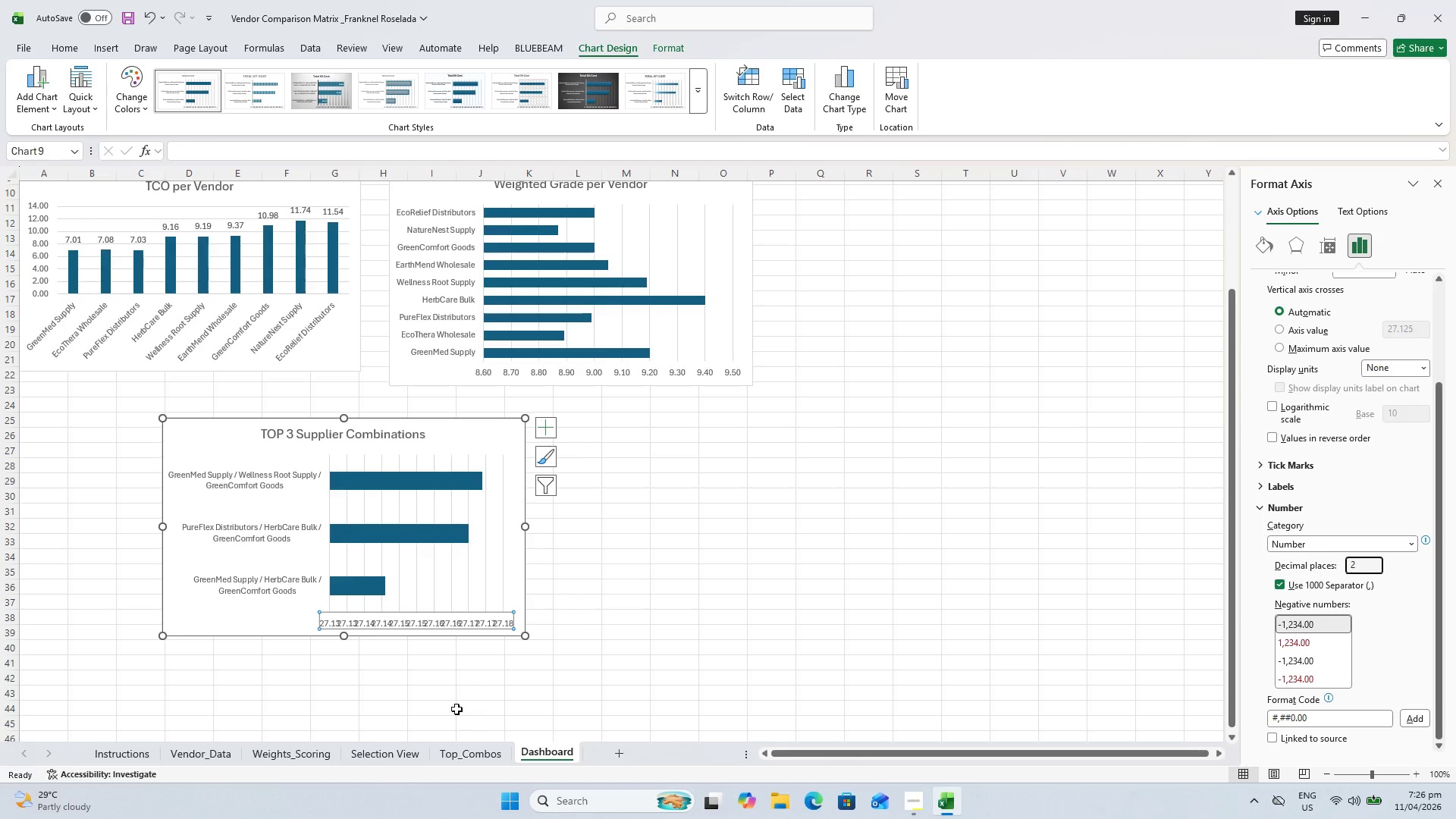 
left_click_drag(start_coordinate=[744, 658], to_coordinate=[750, 647])
 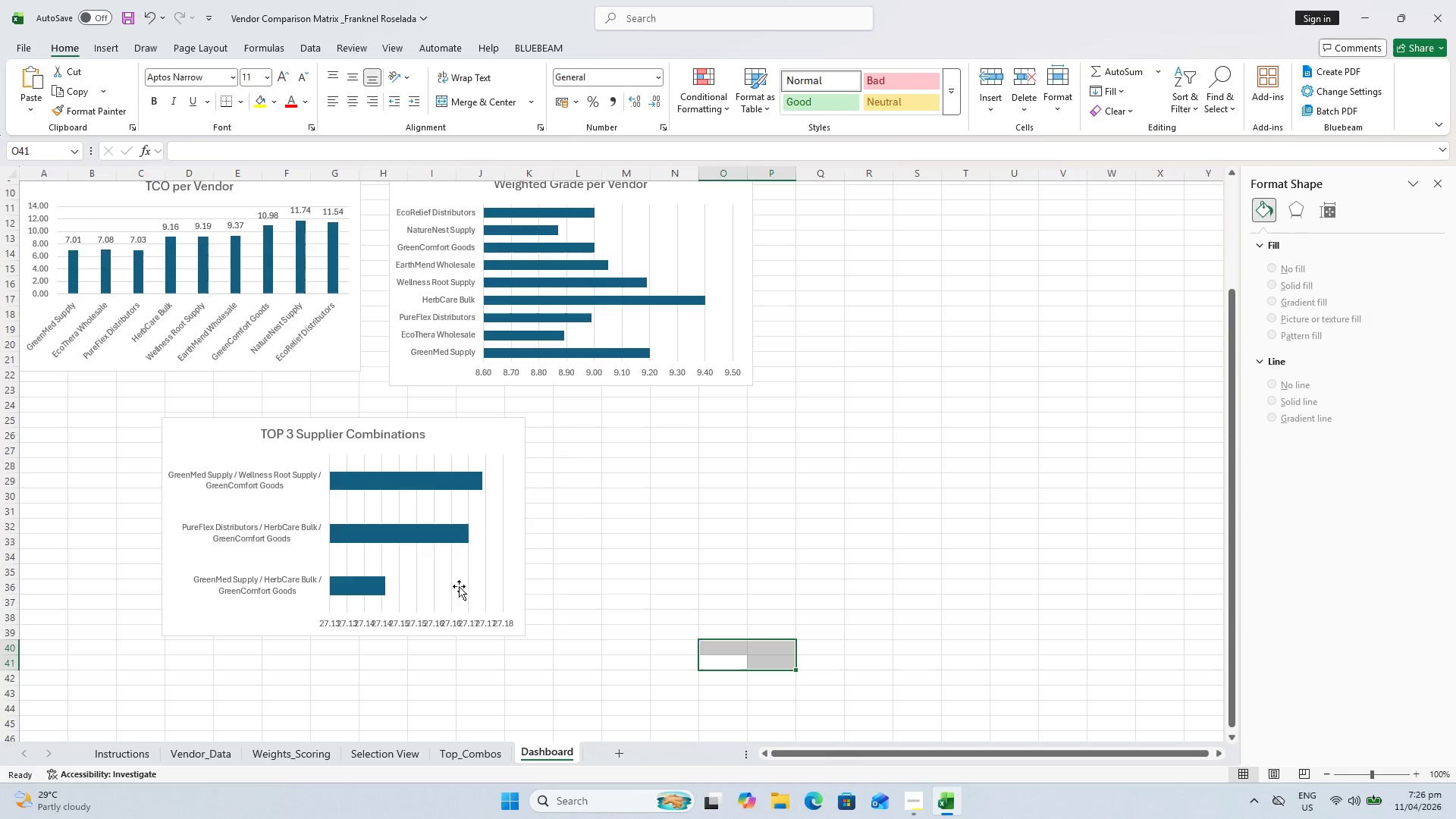 
hold_key(key=ControlLeft, duration=0.56)
scroll: coordinate [436, 603], scroll_direction: up, amount: 2.0
 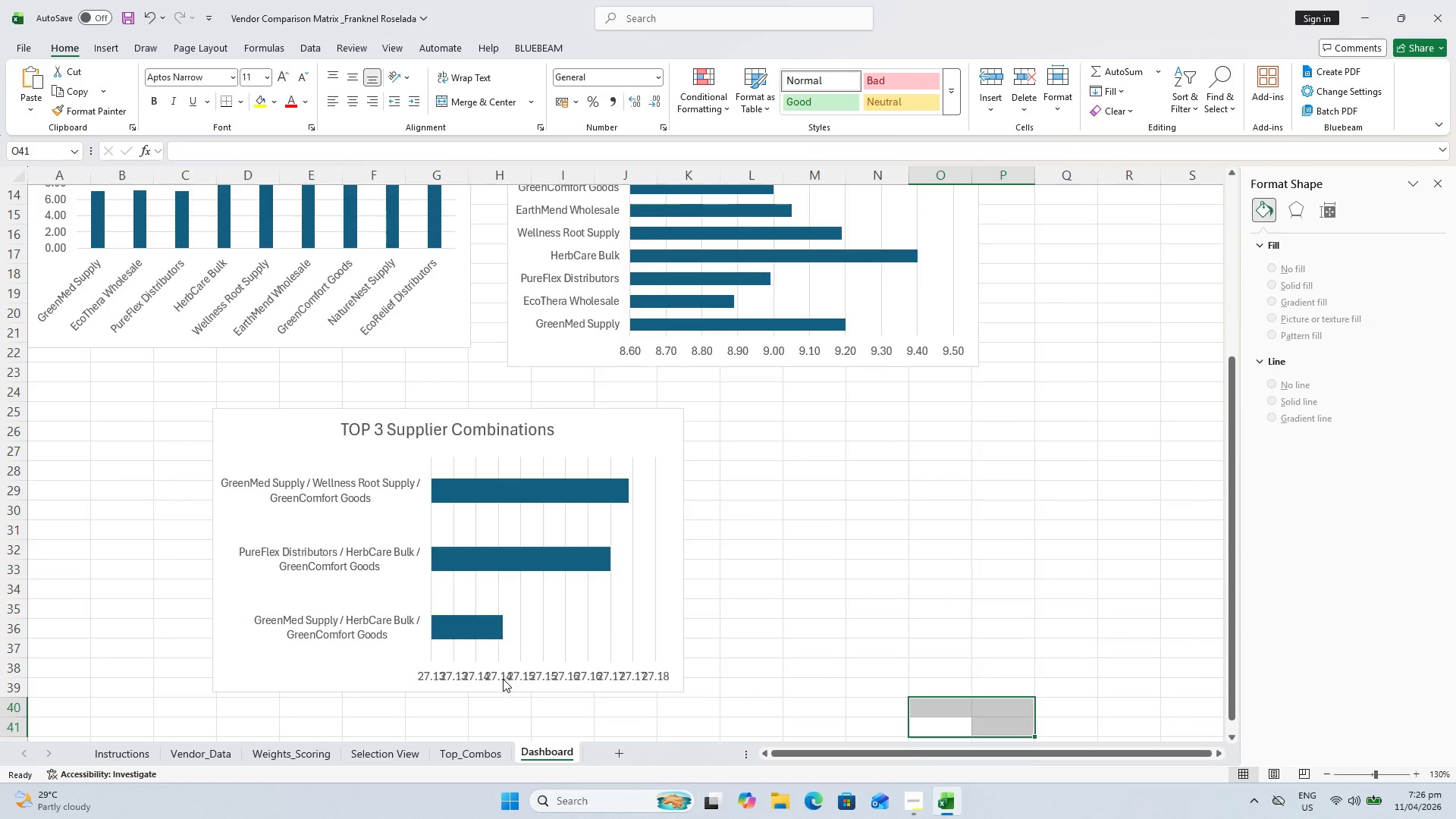 
left_click([504, 681])
 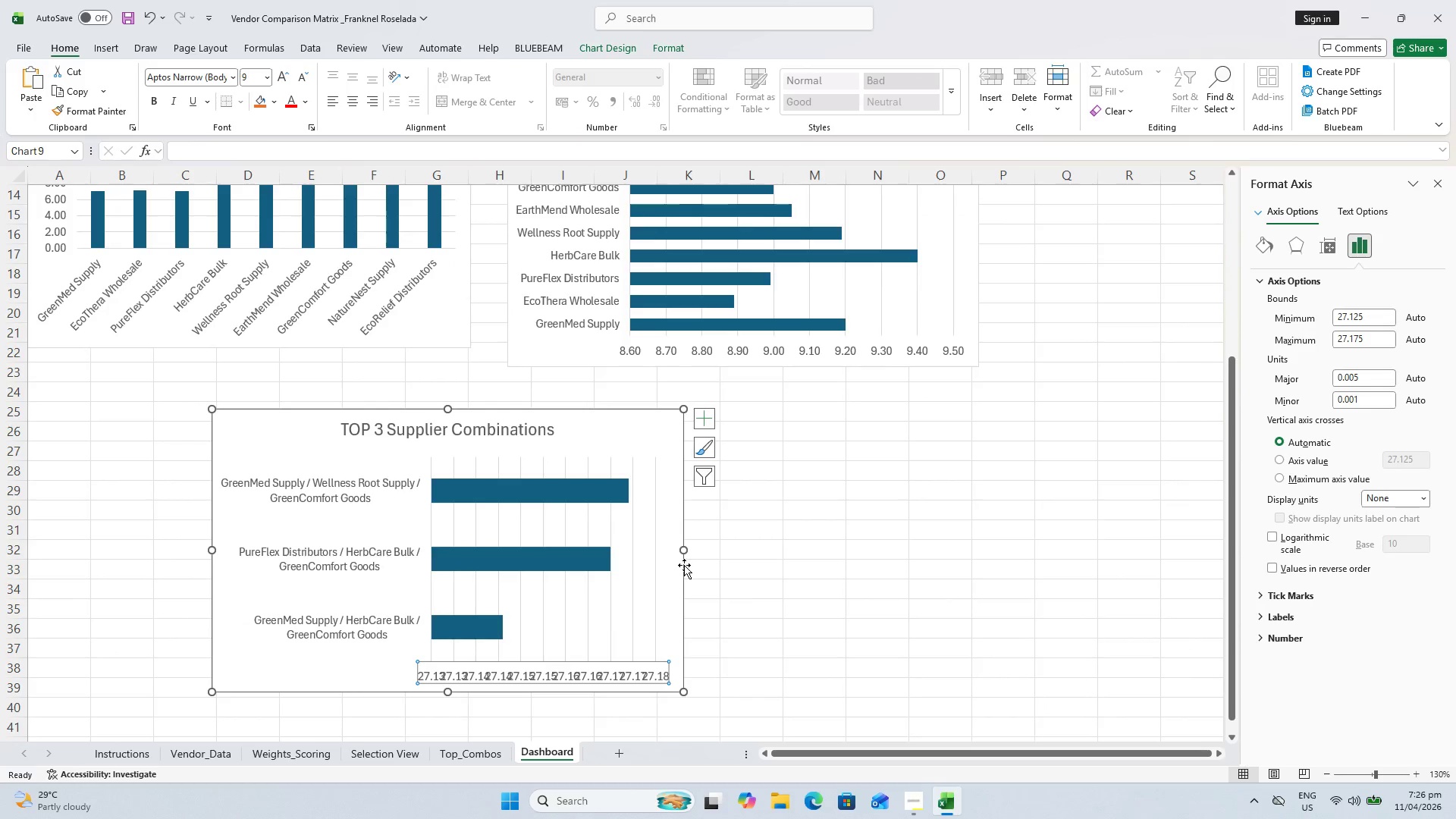 
left_click_drag(start_coordinate=[686, 546], to_coordinate=[825, 529])
 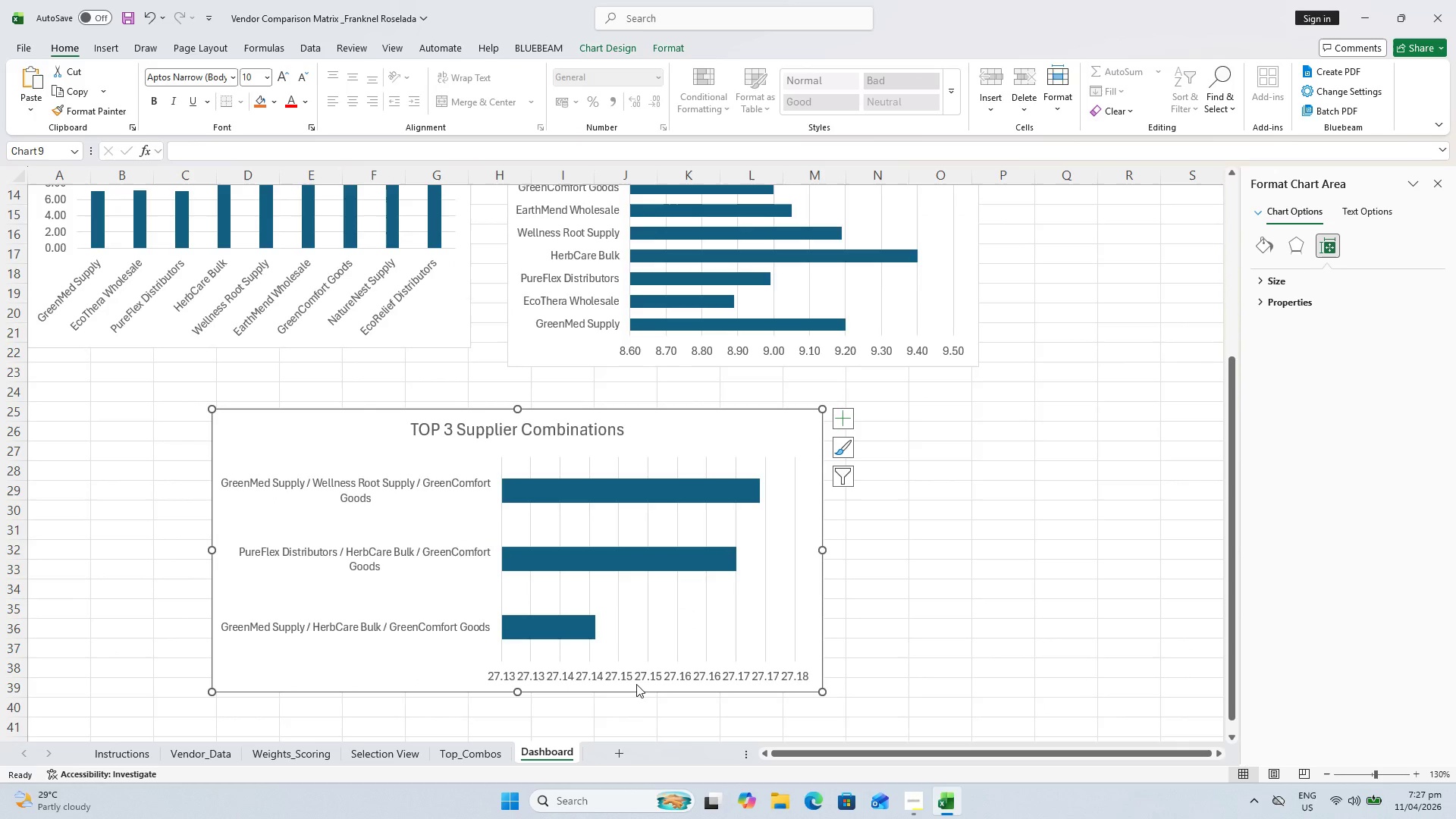 
left_click([632, 676])
 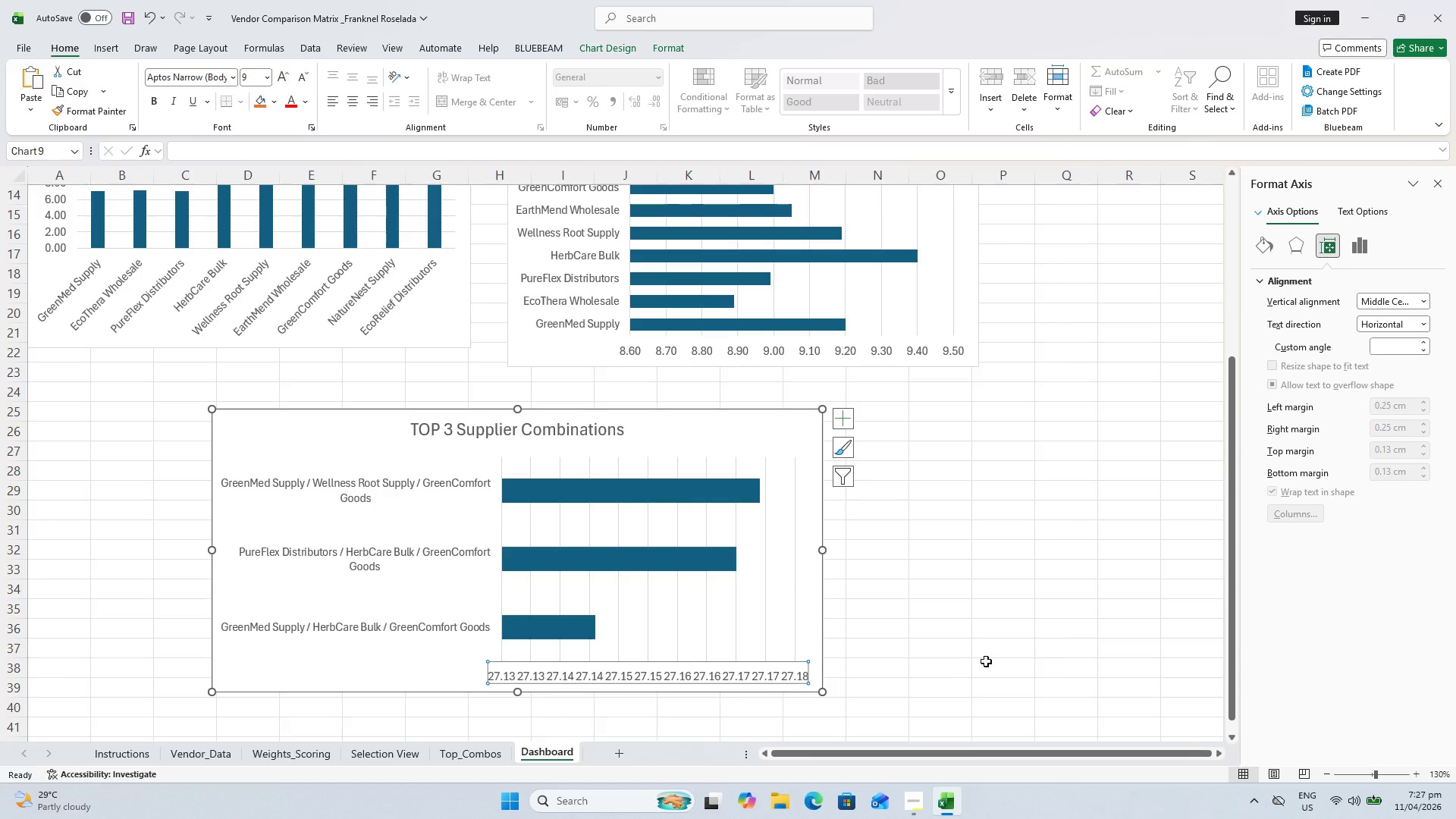 
right_click([672, 672])
 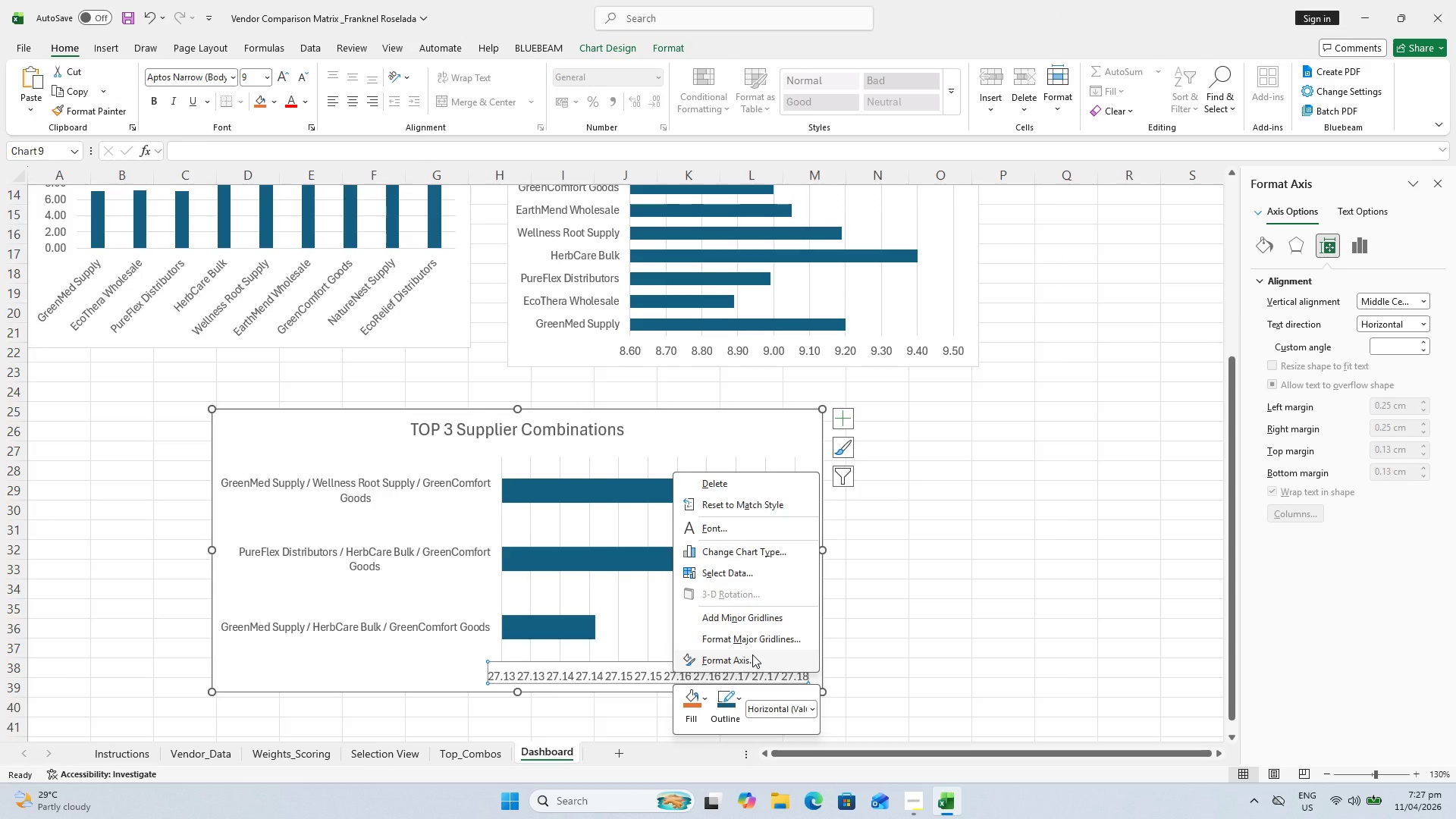 
left_click([752, 654])
 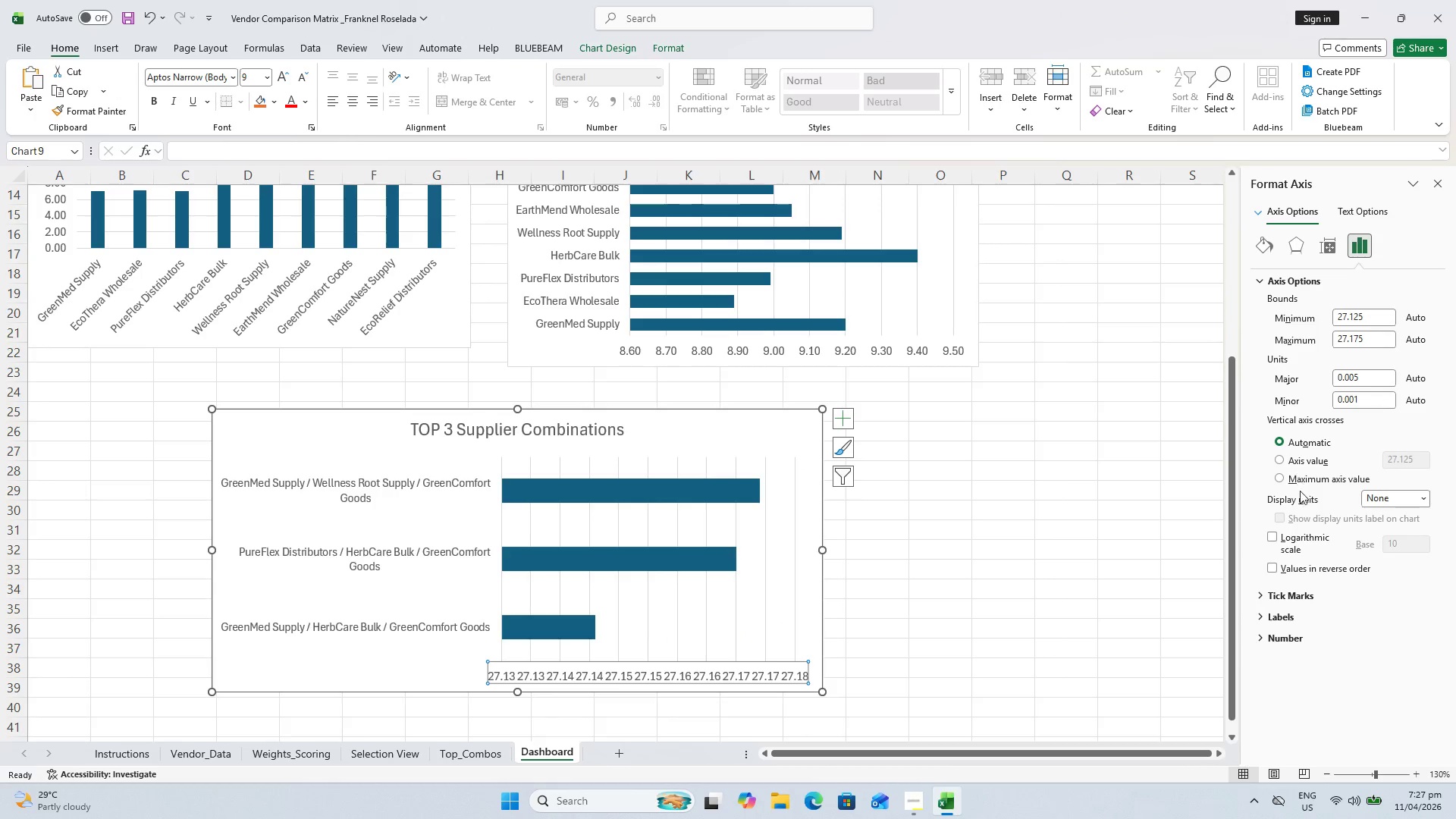 
wait(9.67)
 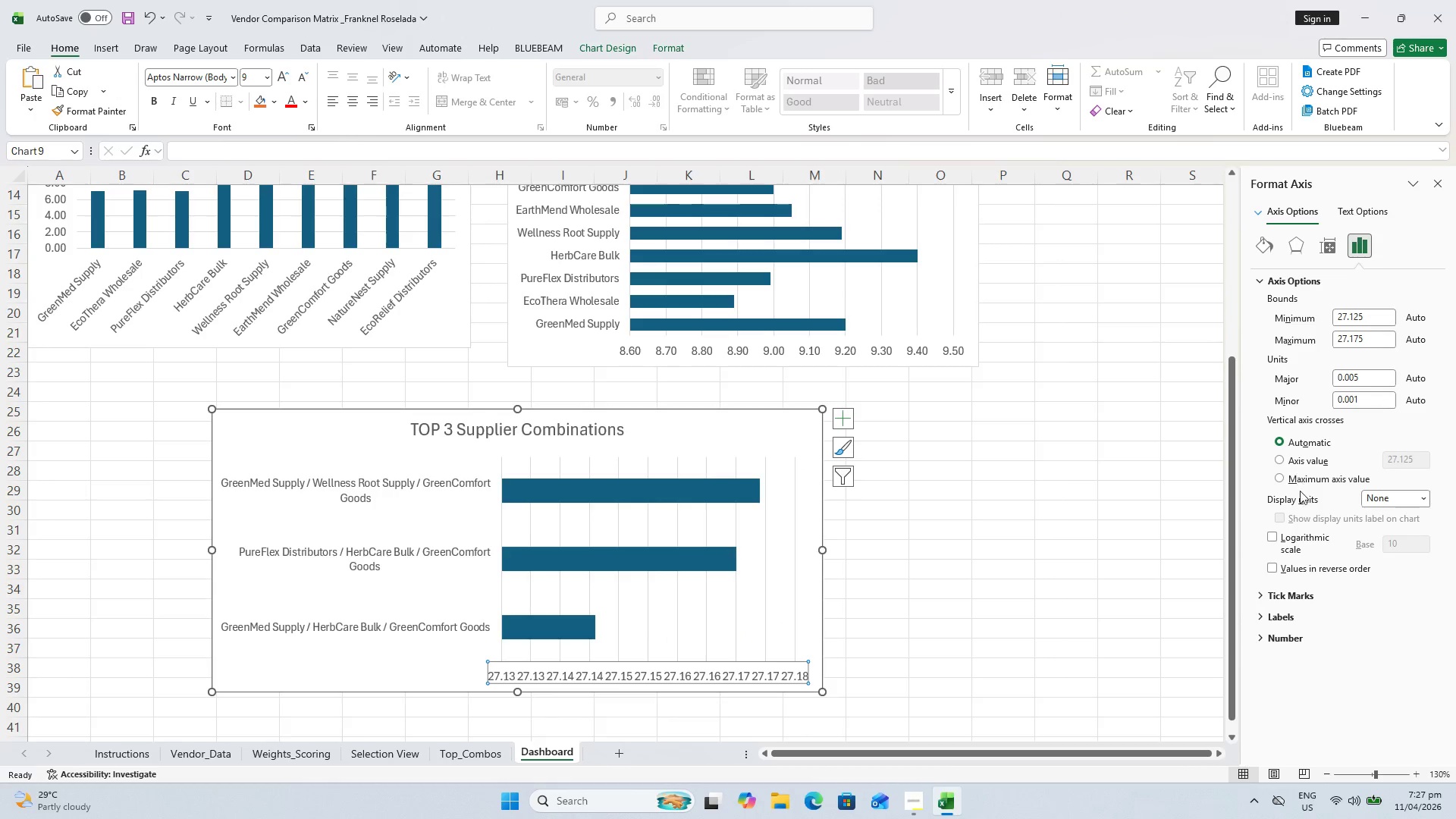 
left_click([1338, 248])
 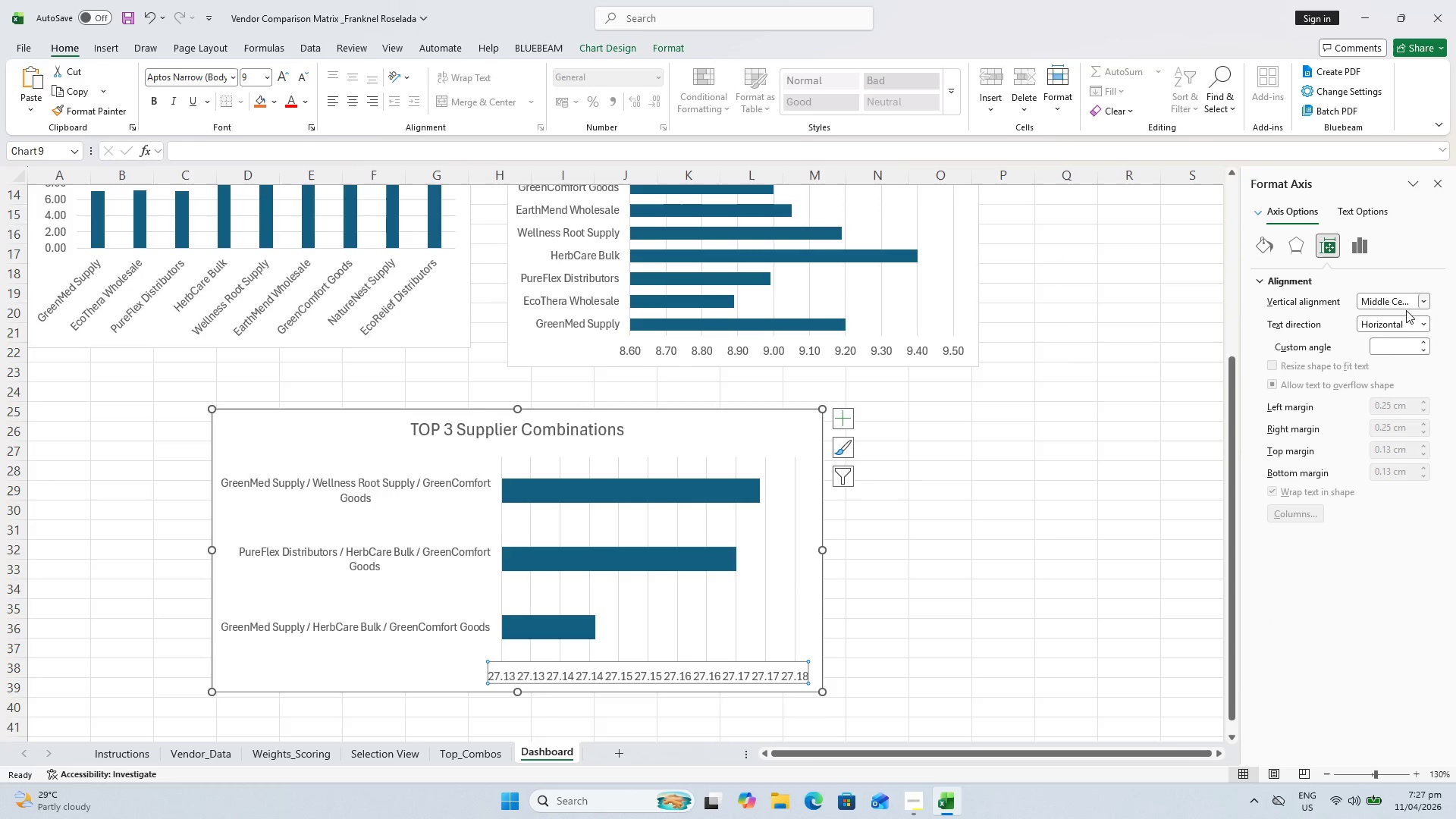 
wait(6.33)
 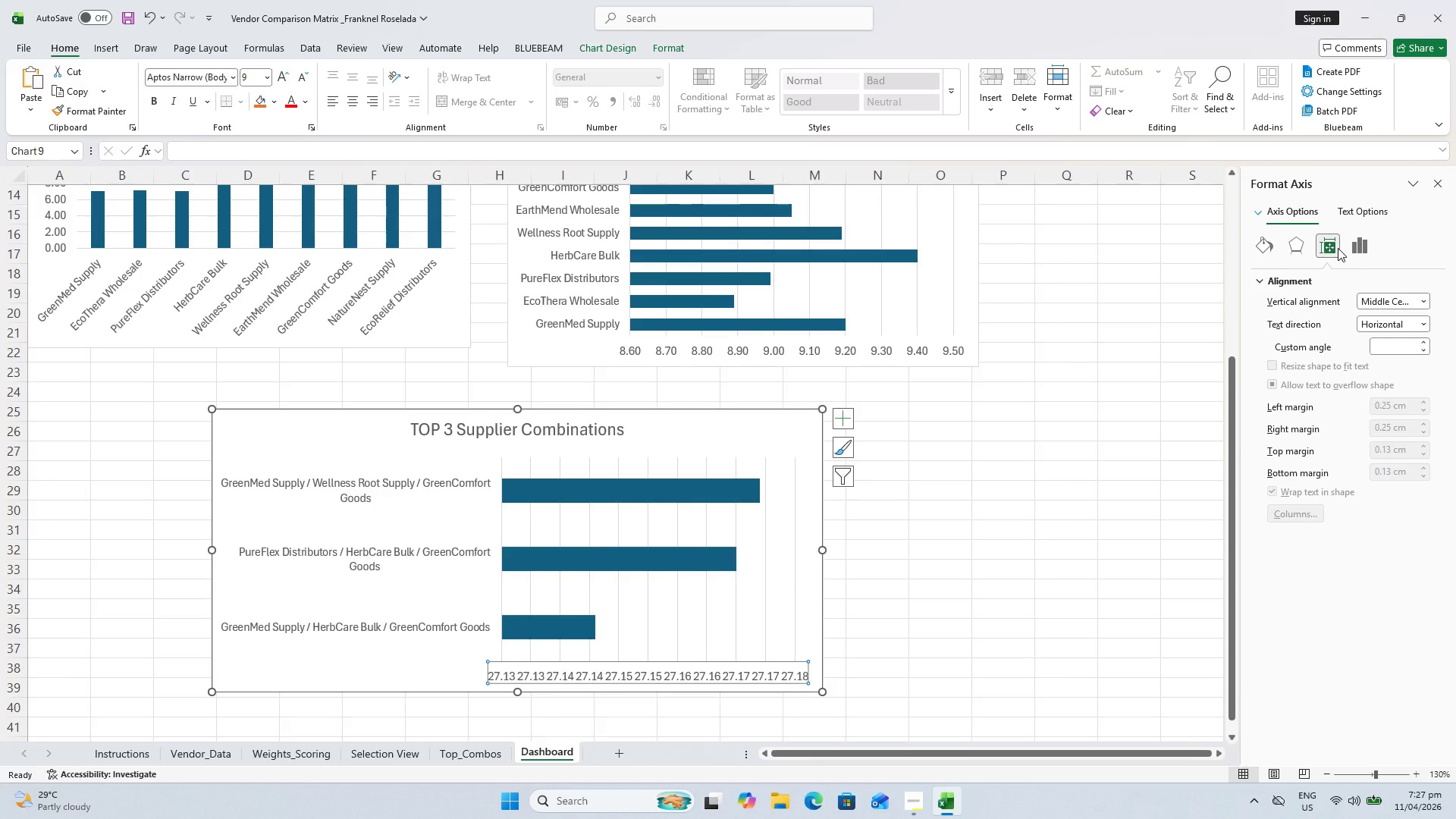 
left_click([1298, 254])
 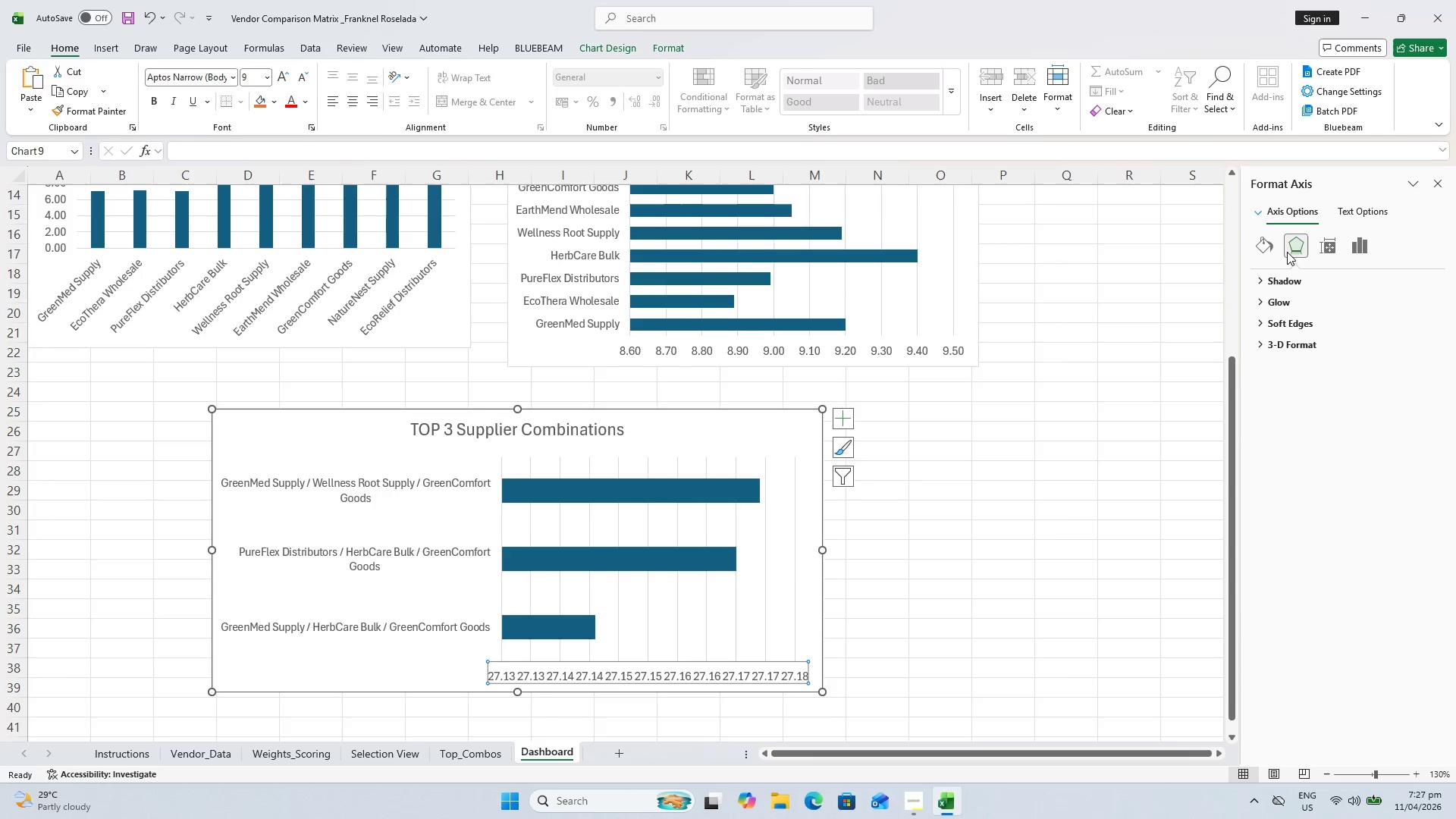 
left_click([1285, 250])
 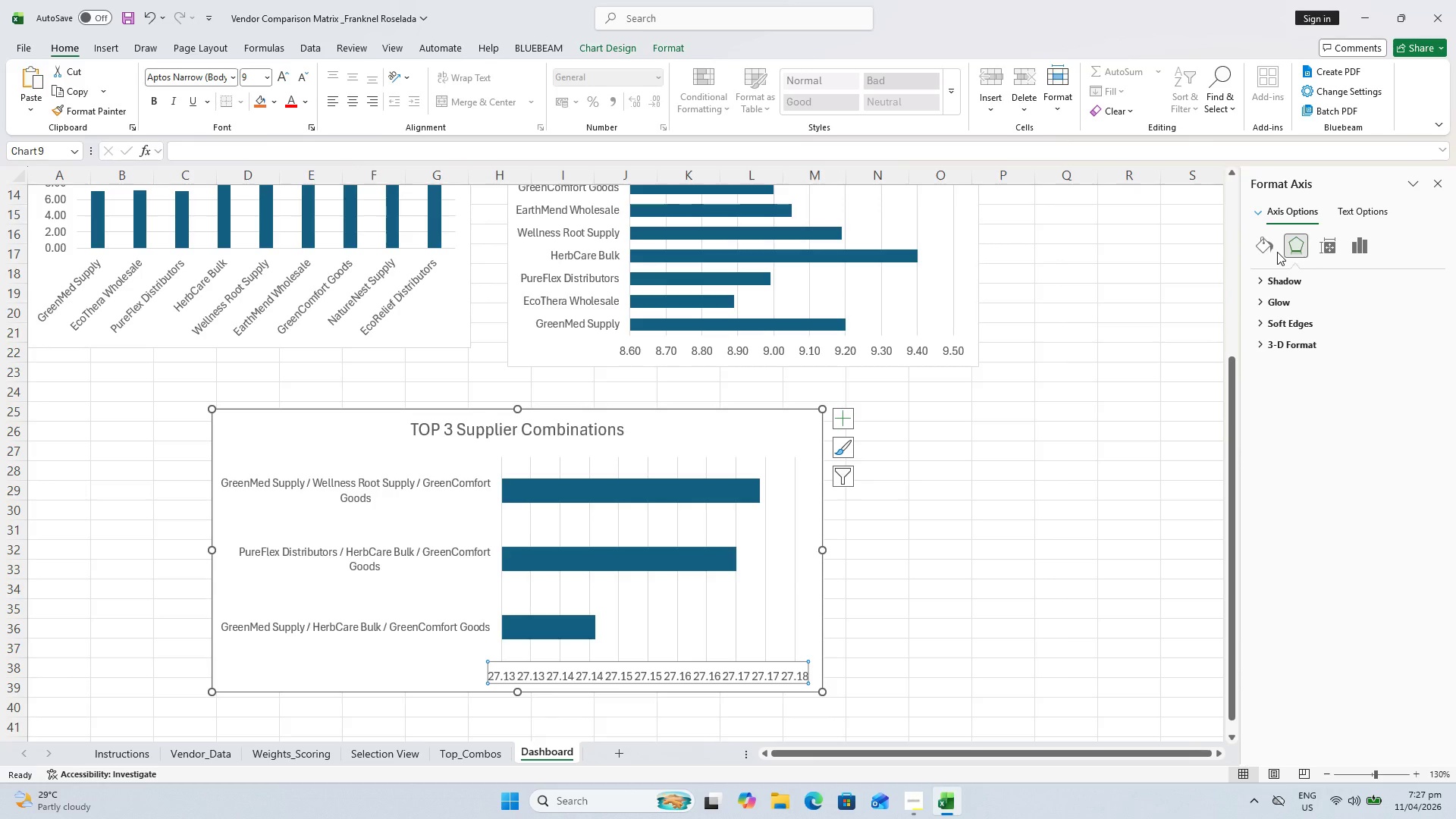 
left_click([1266, 251])
 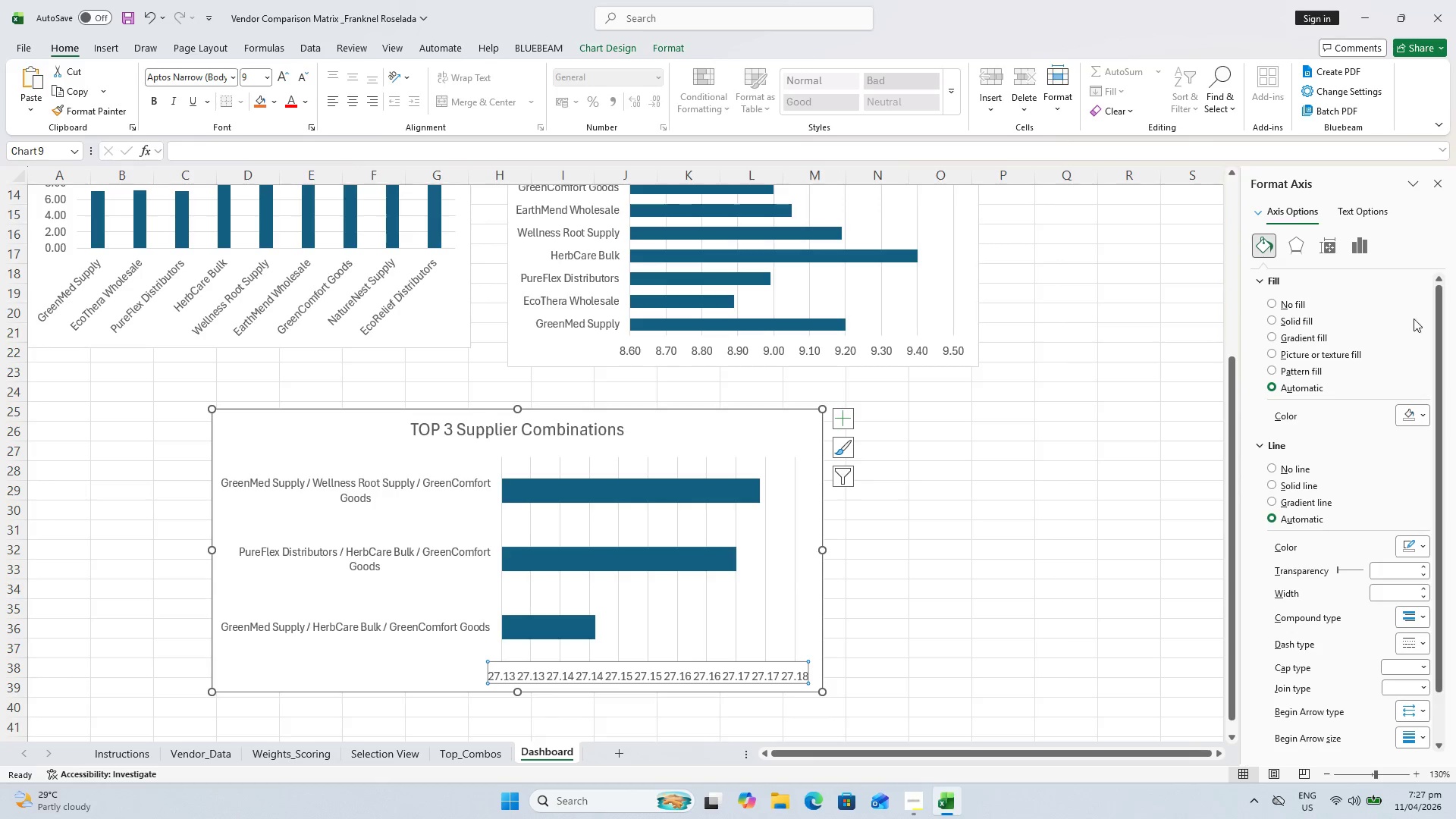 
scroll: coordinate [1342, 499], scroll_direction: down, amount: 3.0
 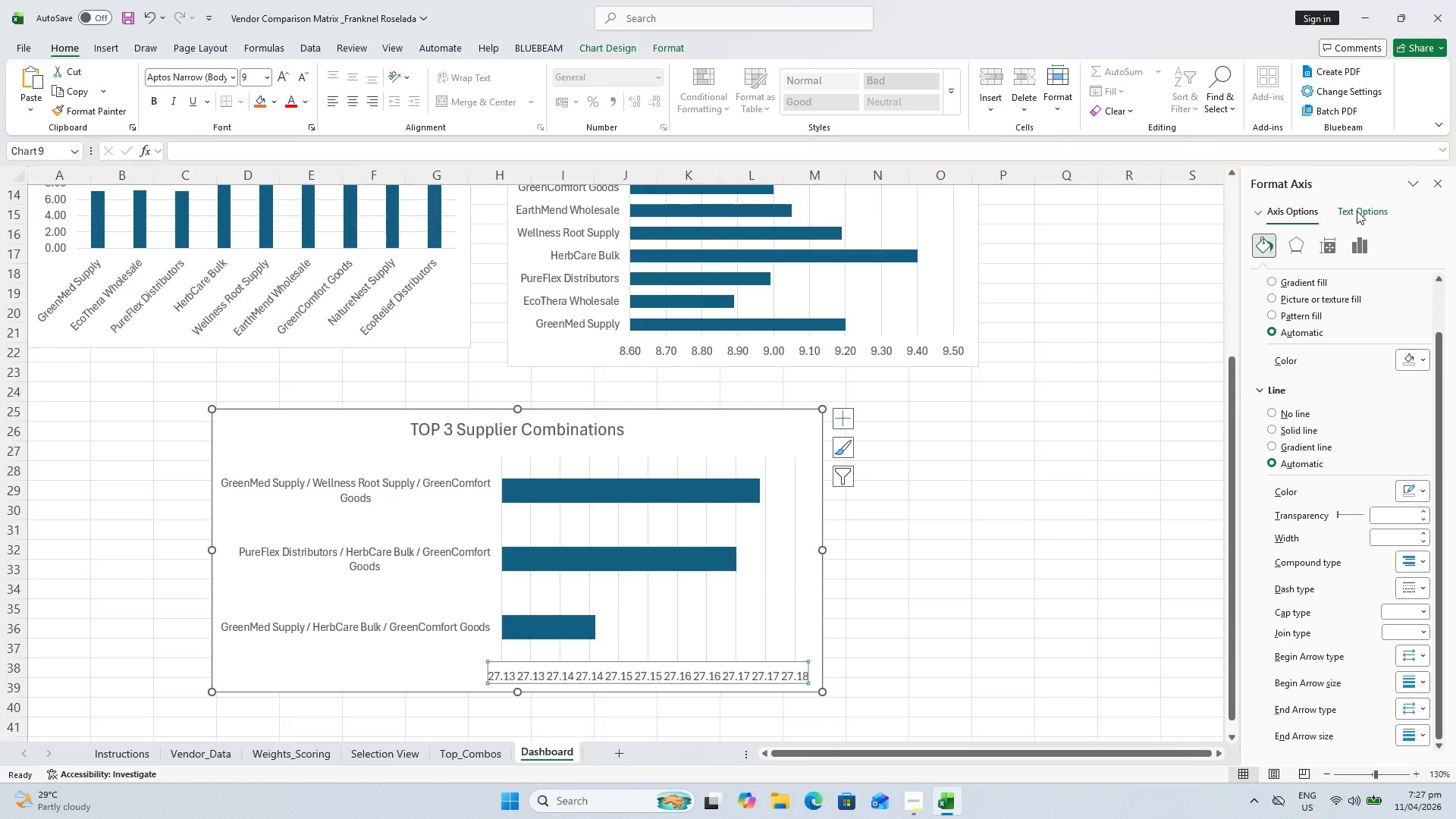 
wait(7.51)
 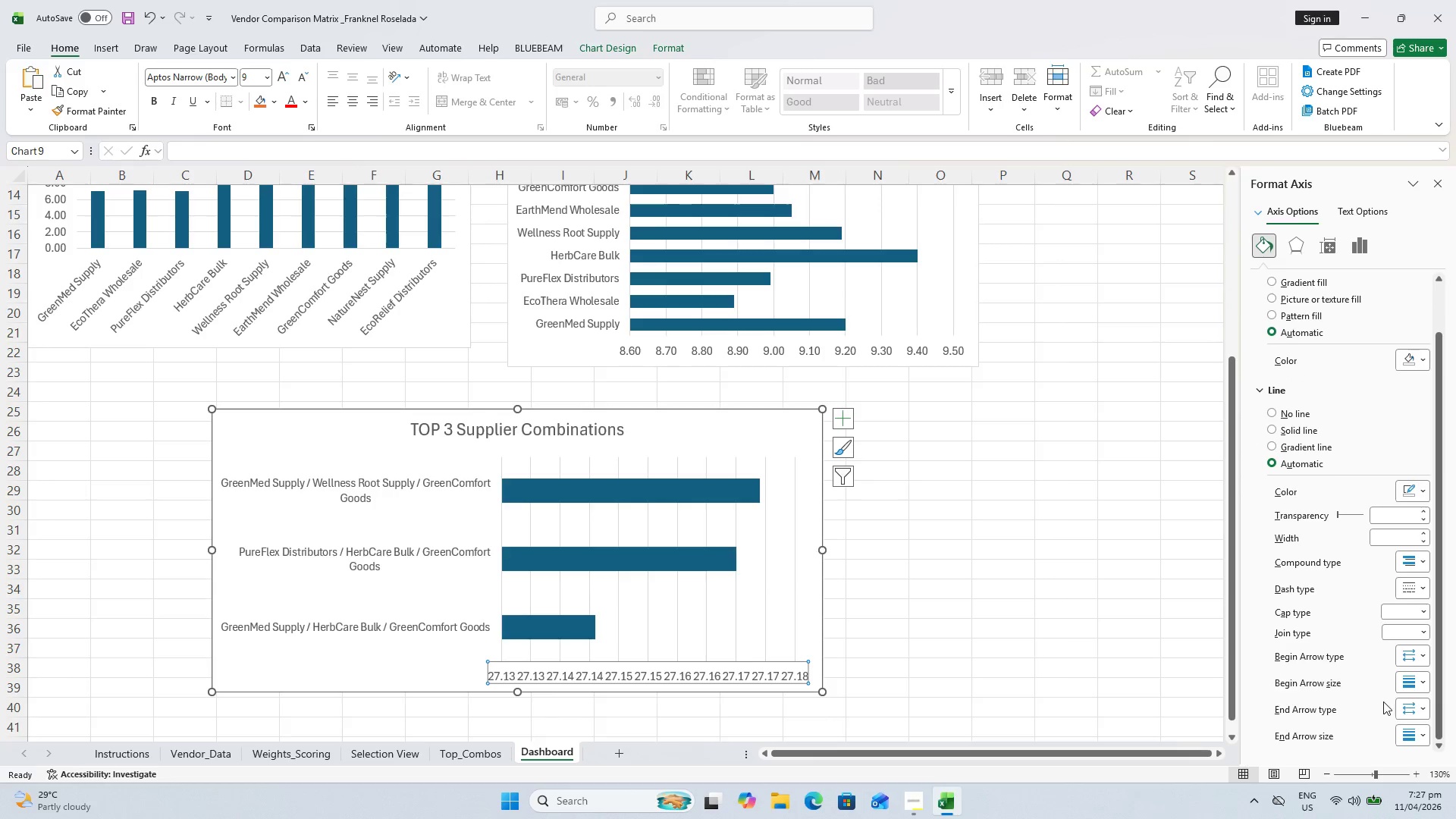 
left_click([1357, 211])
 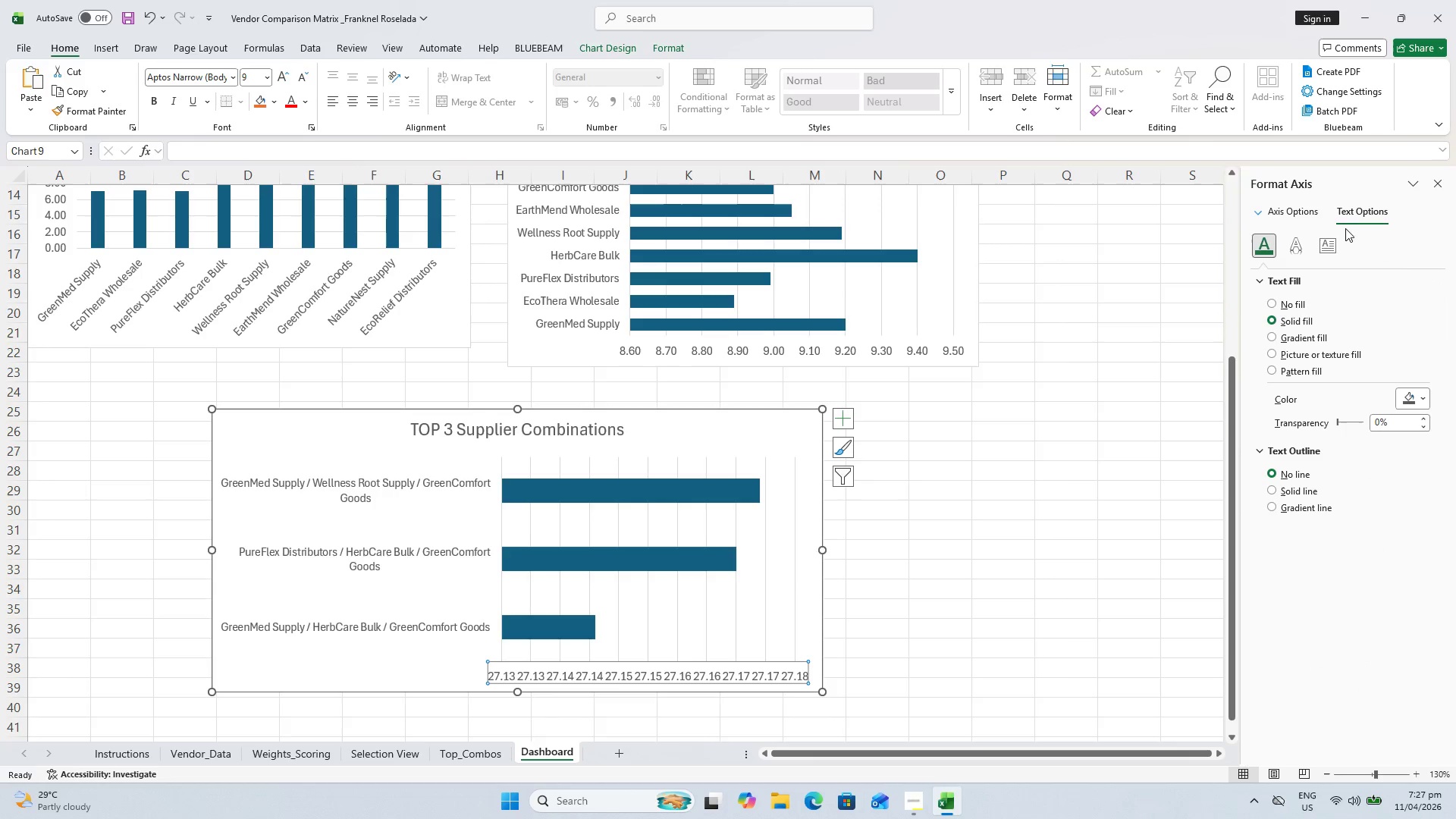 
mouse_move([1344, 257])
 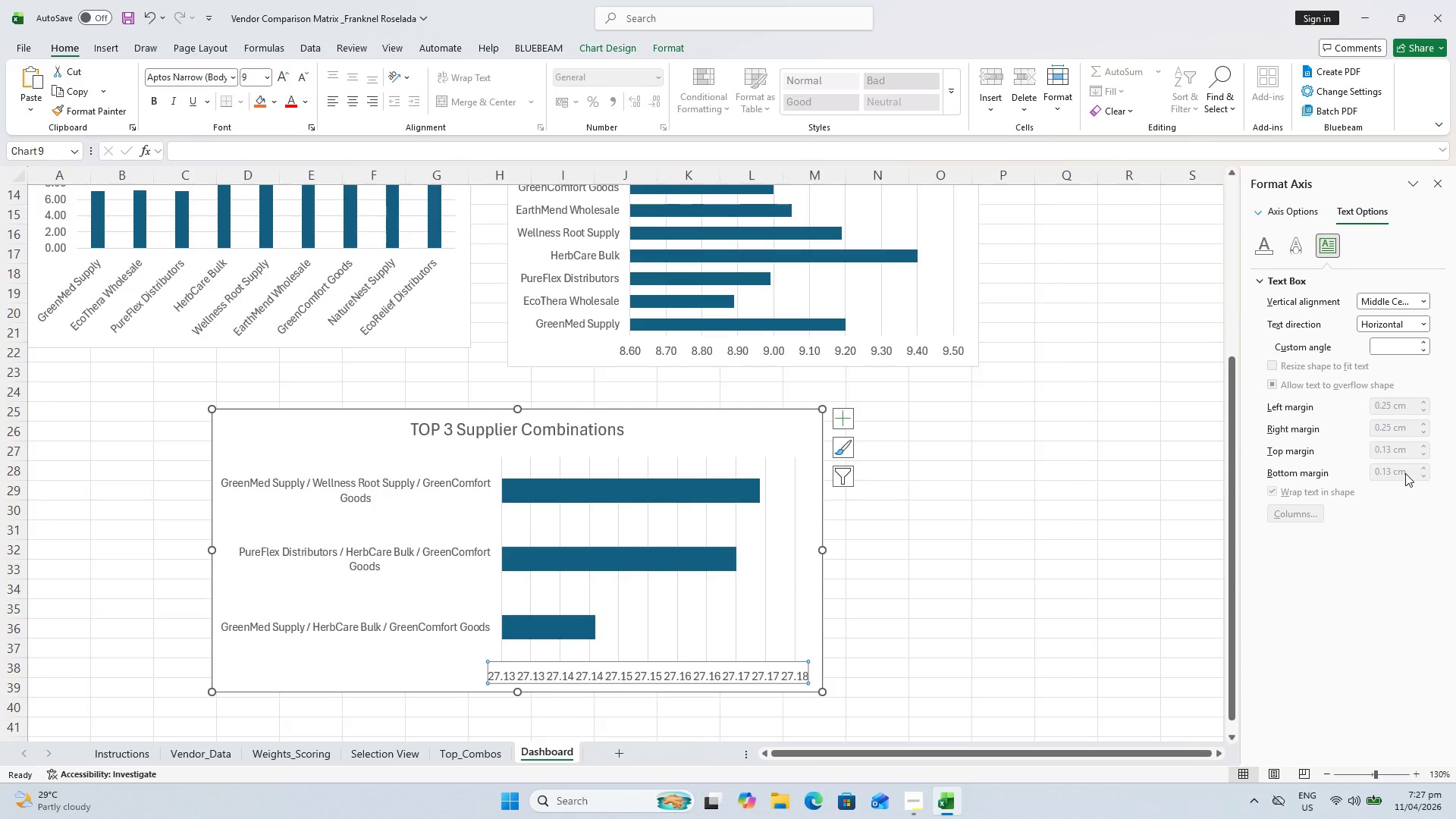 
wait(6.69)
 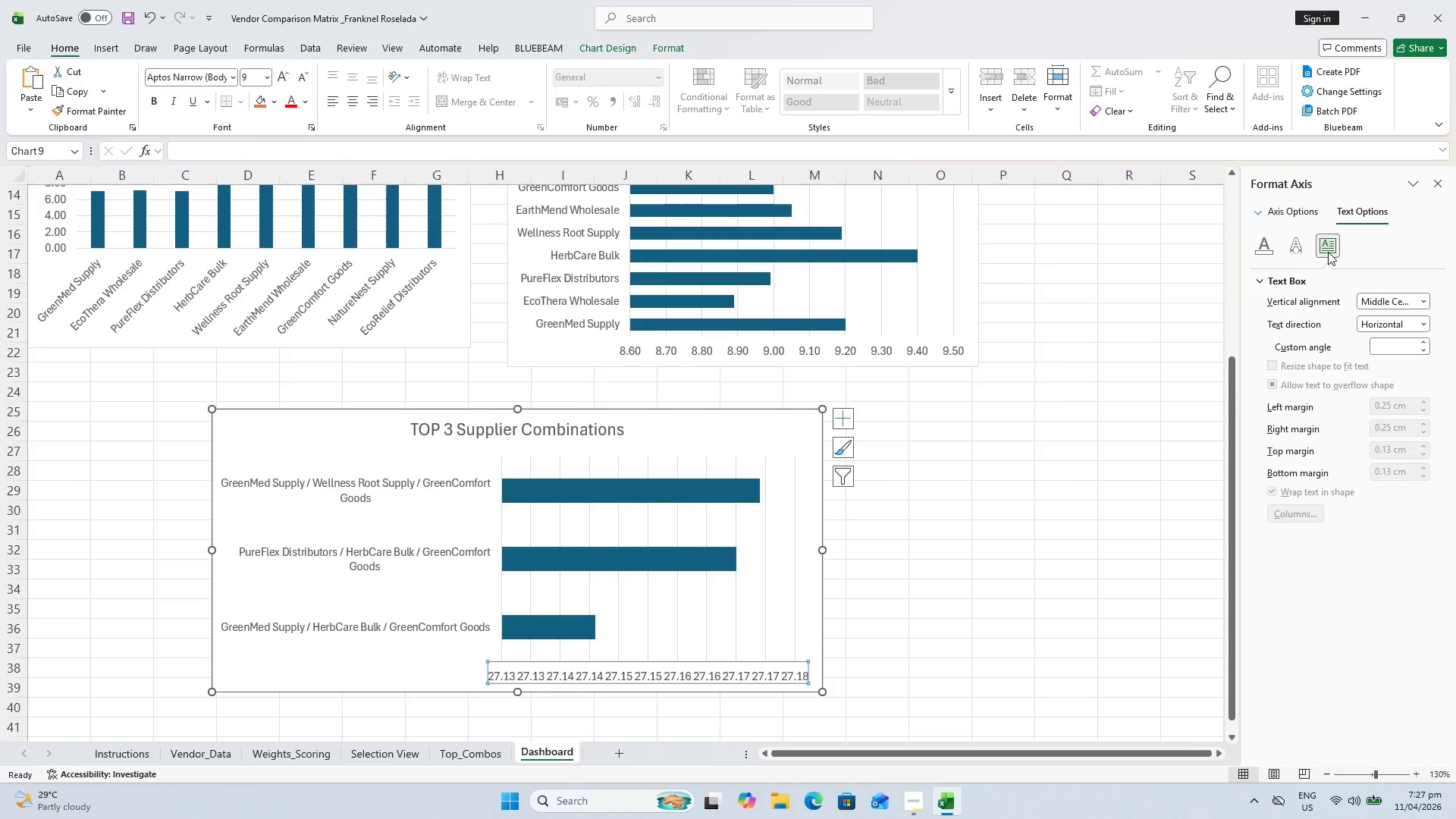 
double_click([588, 666])
 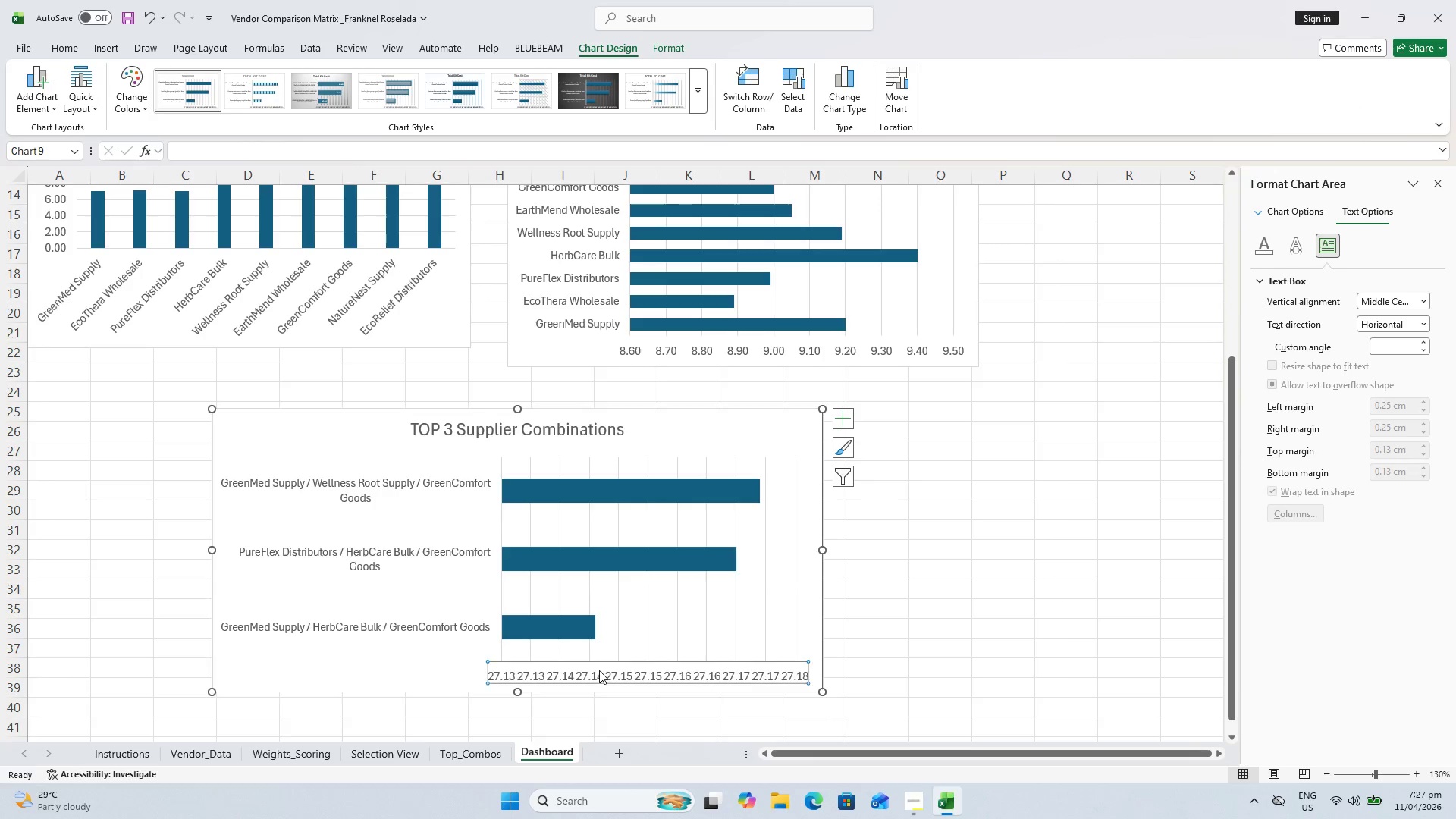 
double_click([599, 670])
 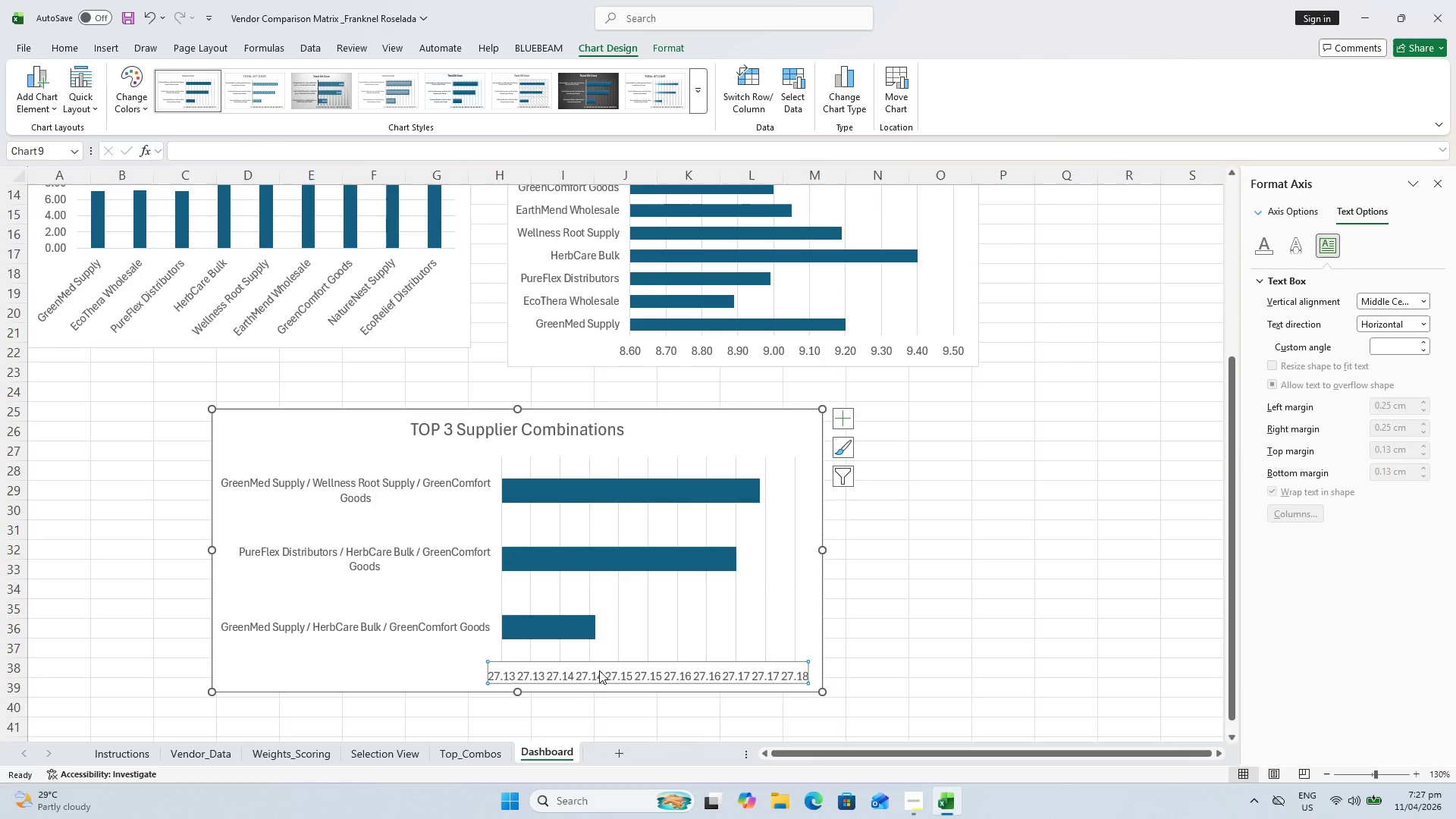 
left_click([599, 670])
 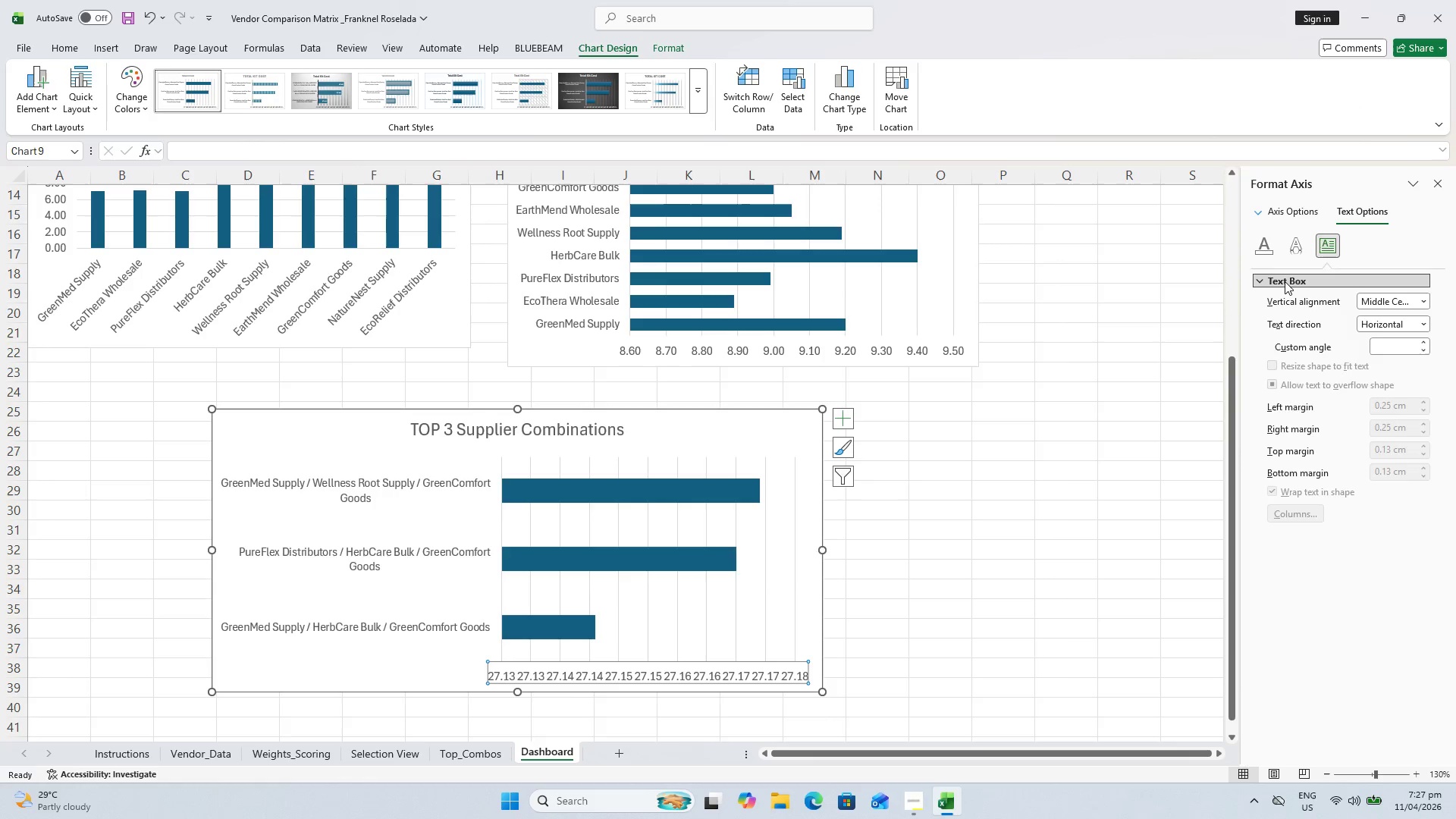 
double_click([1285, 281])
 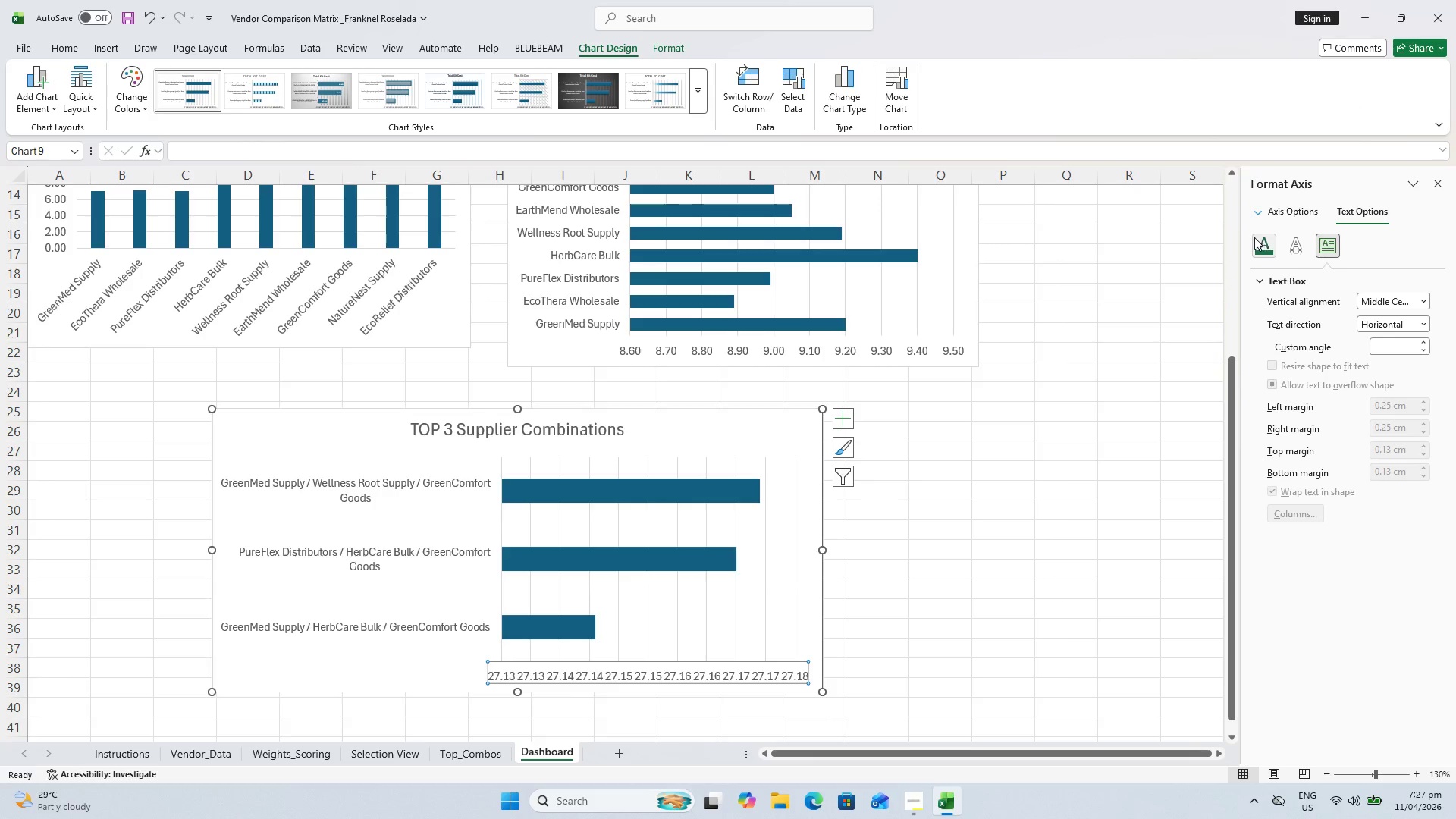 
mouse_move([1291, 225])
 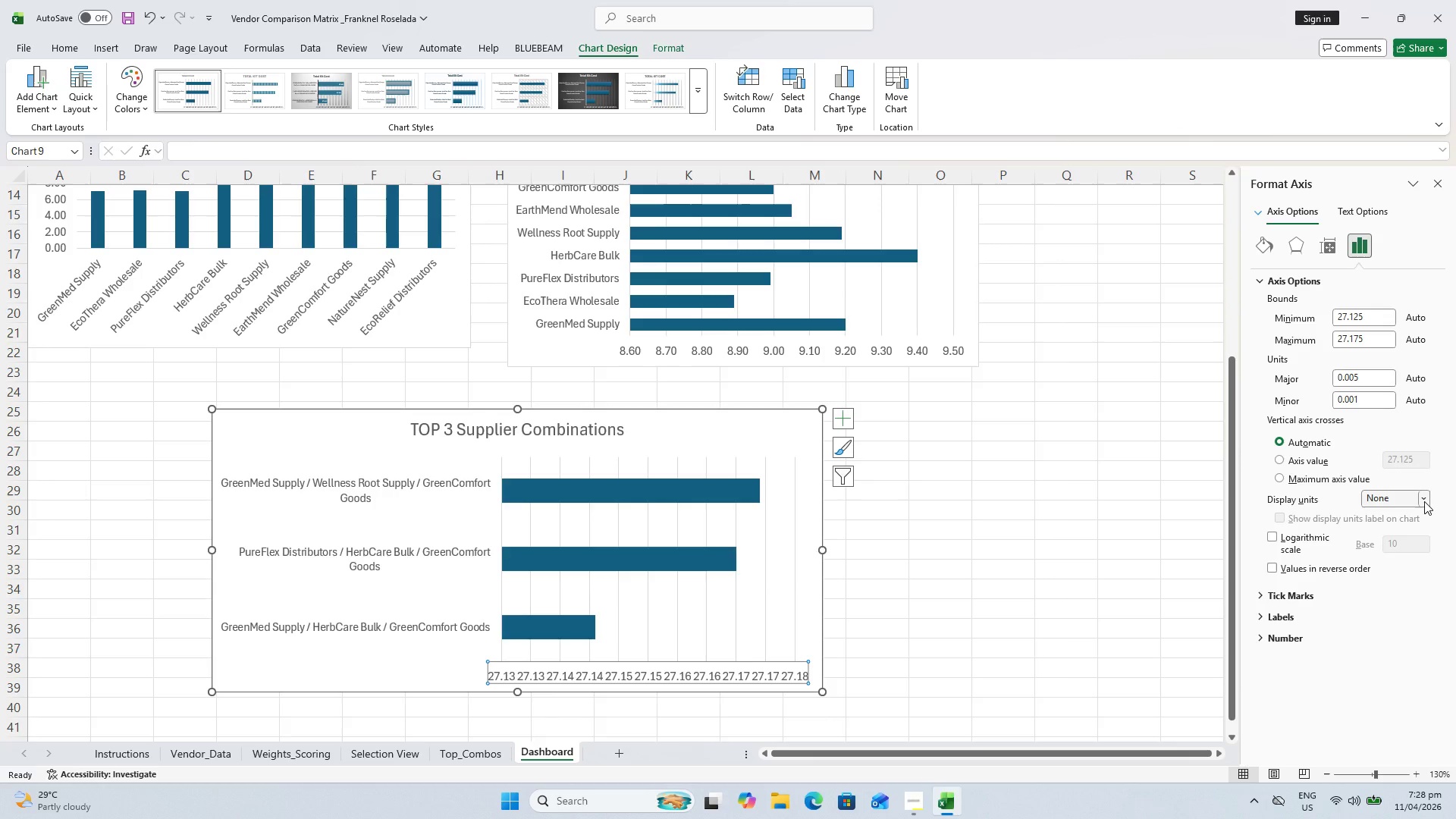 
wait(6.3)
 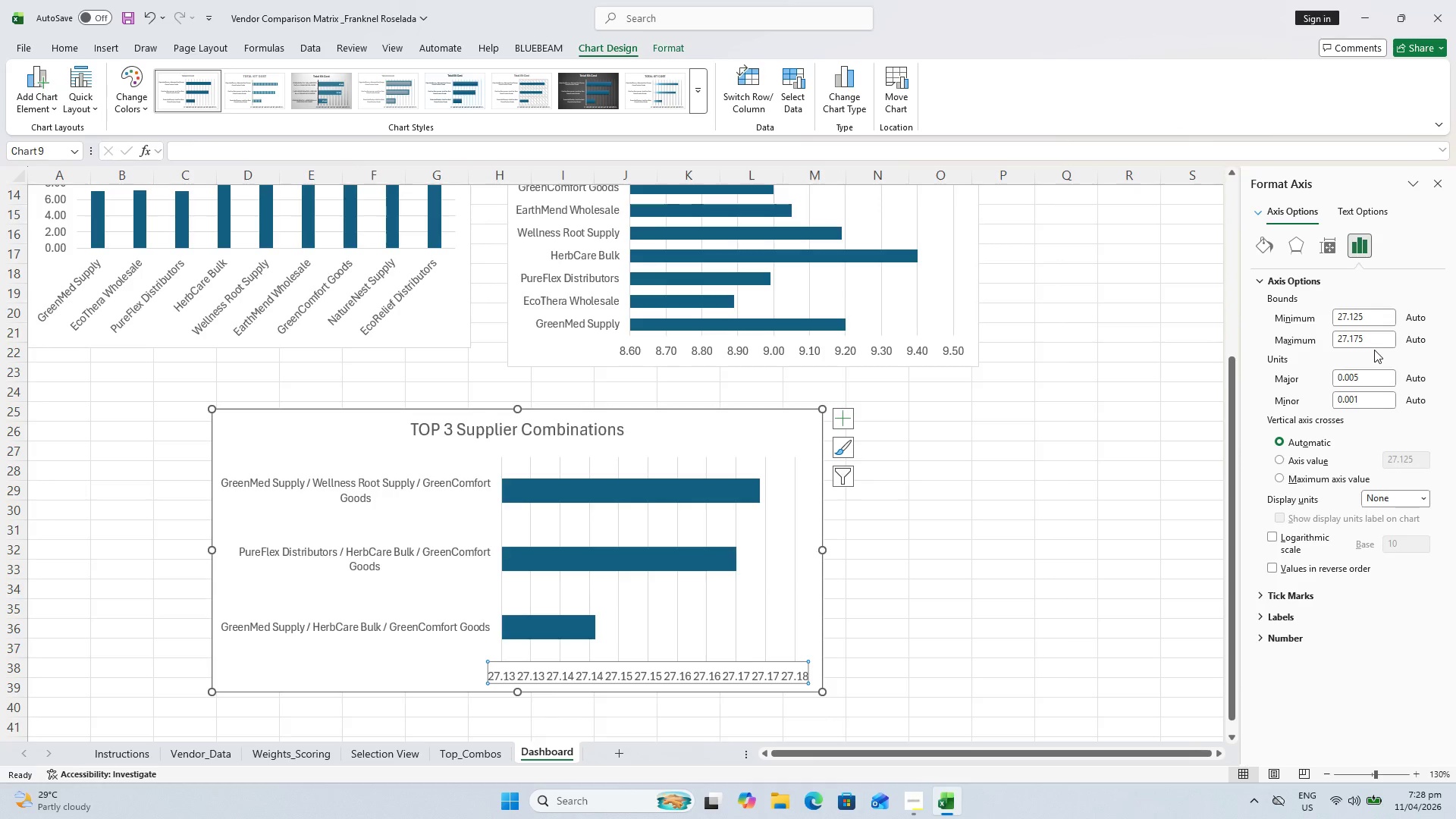 
left_click([1424, 500])
 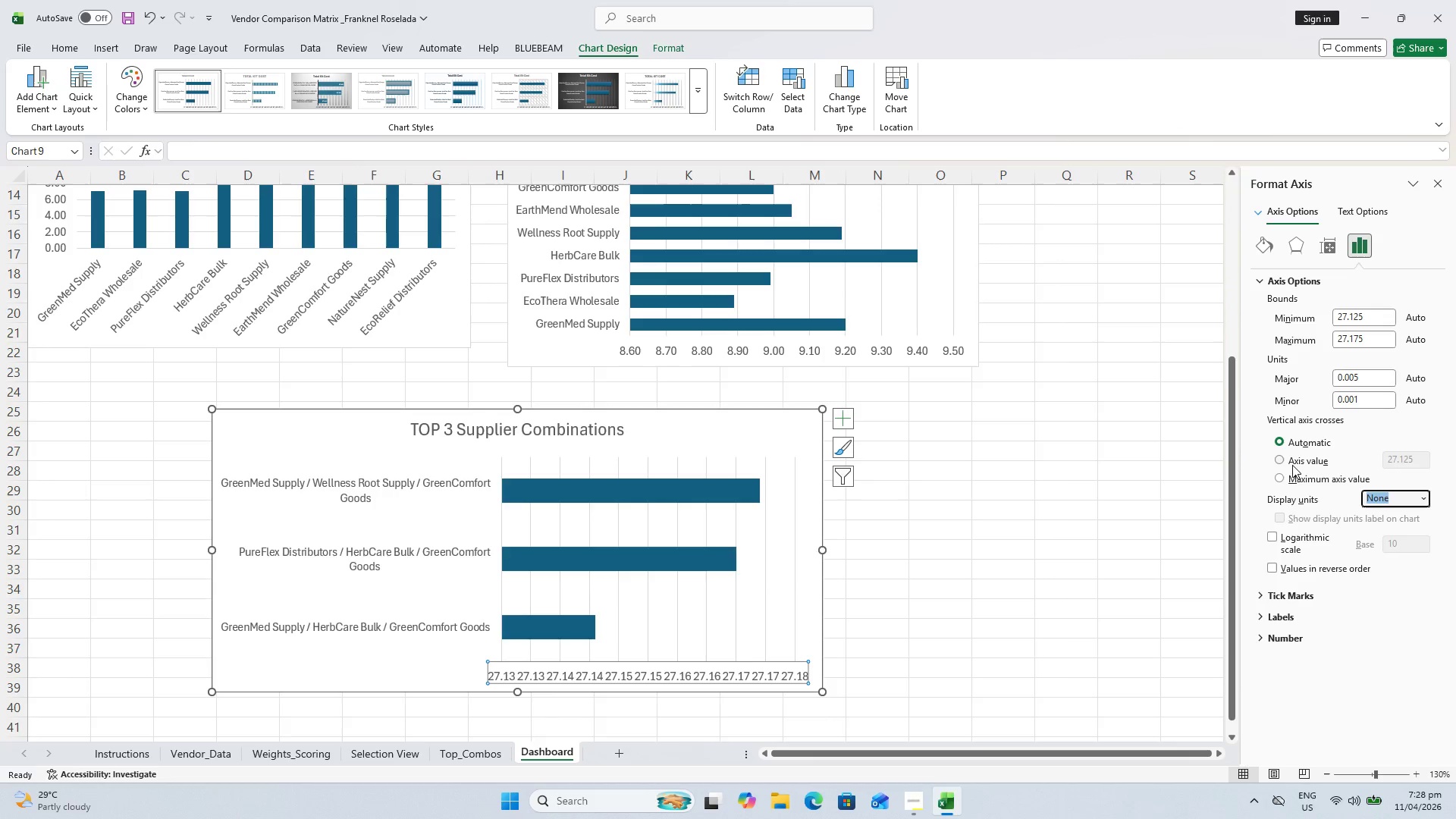 
left_click([1292, 465])
 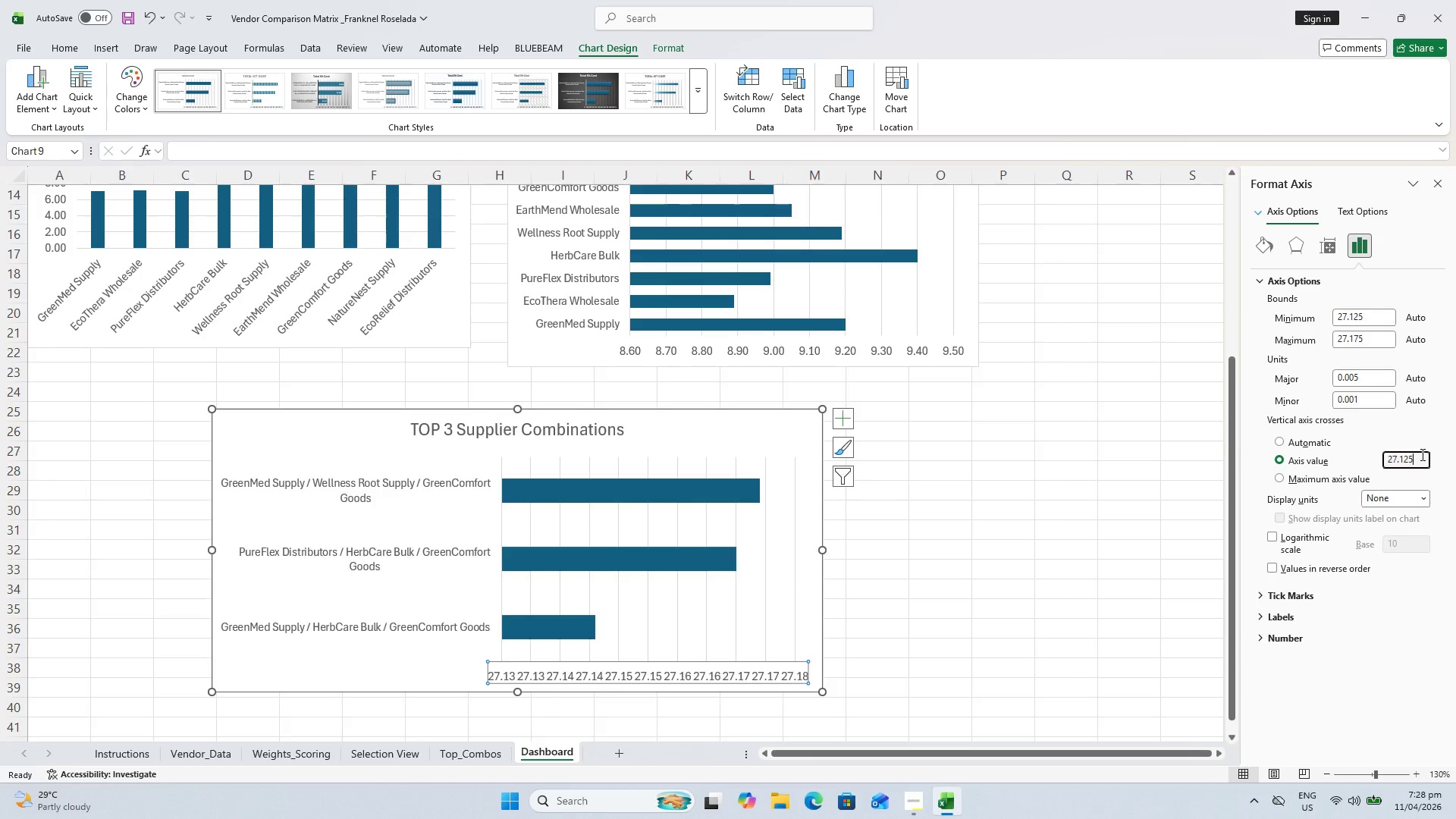 
left_click([1421, 454])
 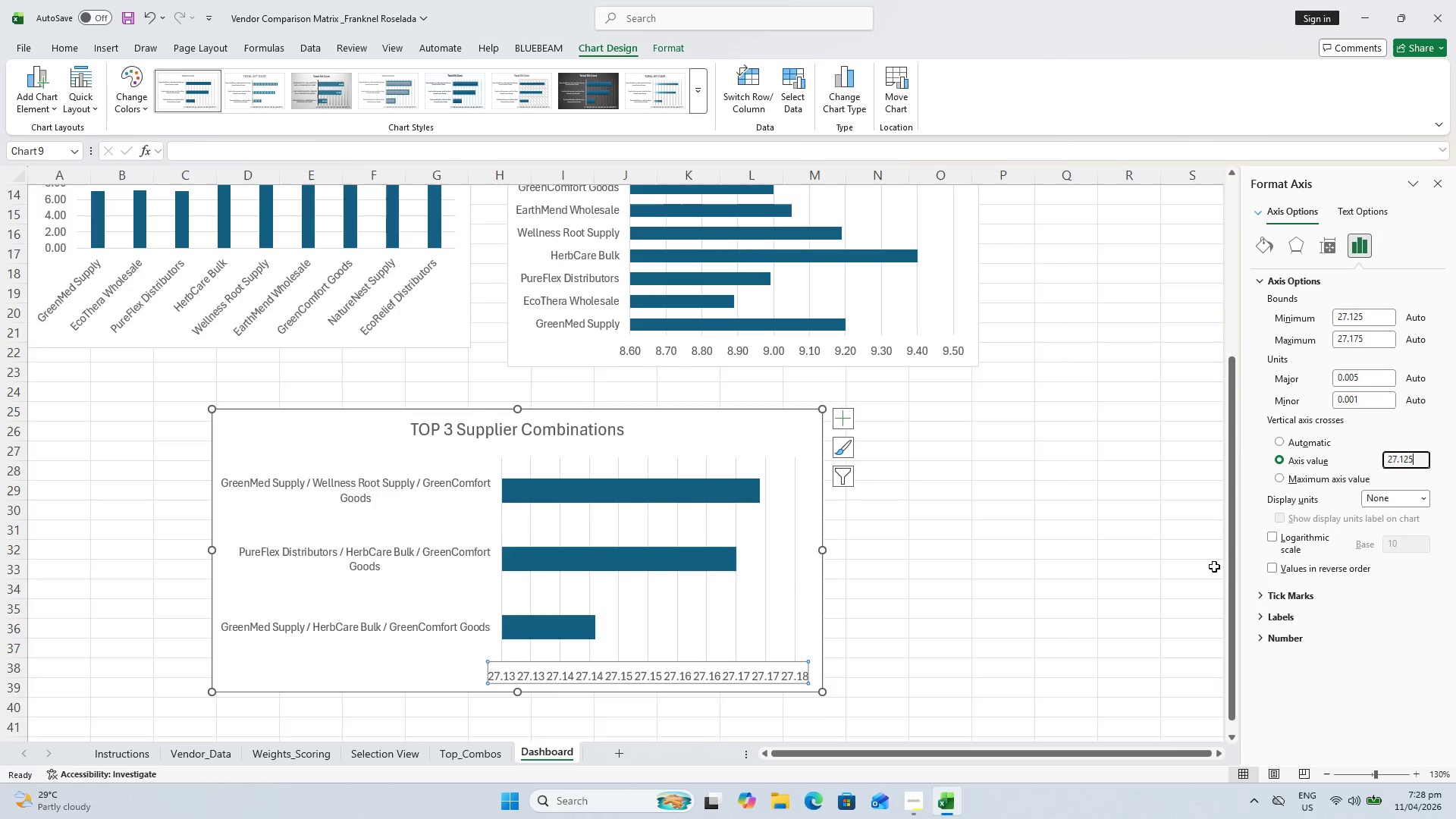 
wait(6.61)
 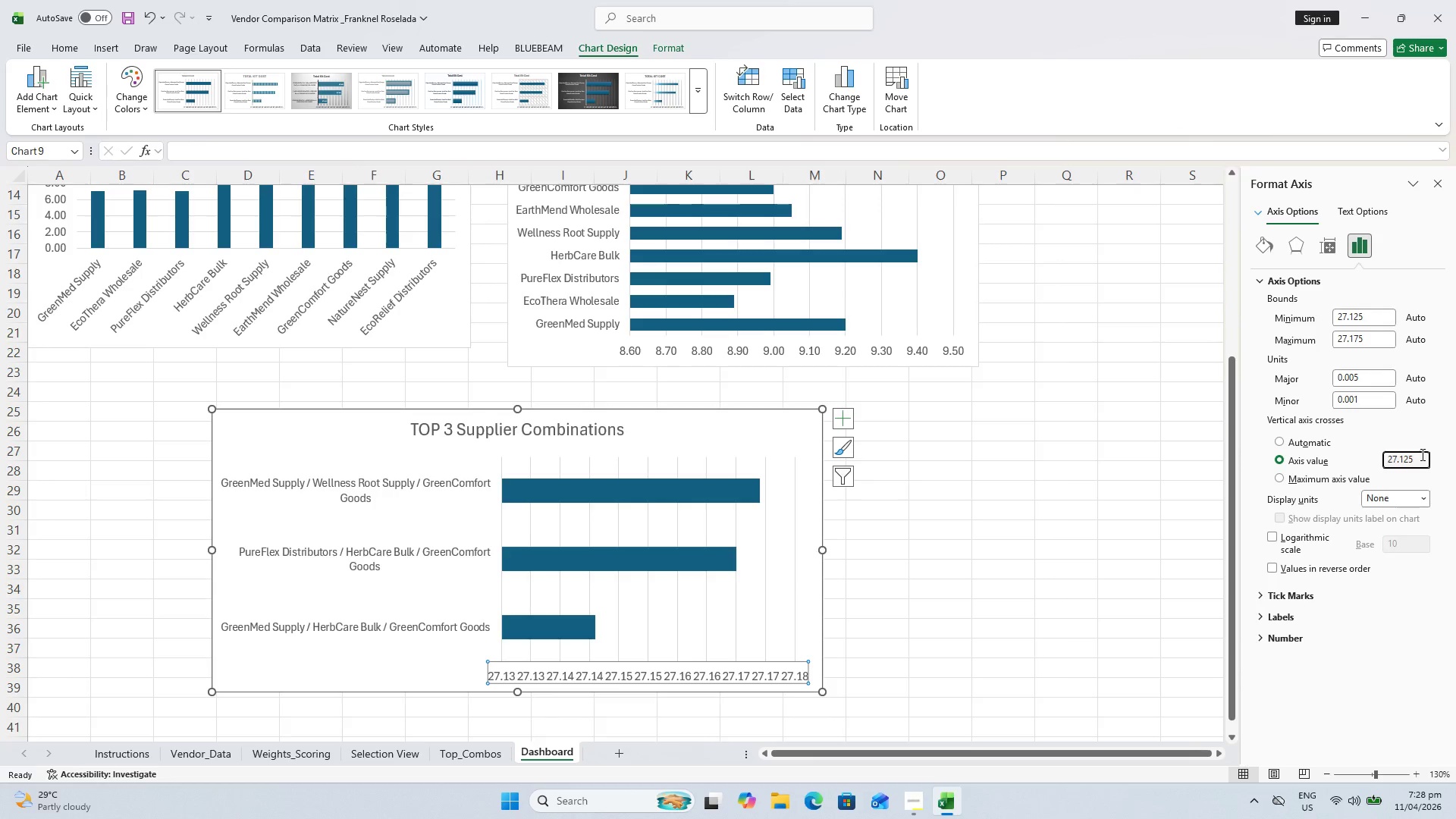 
double_click([1272, 642])
 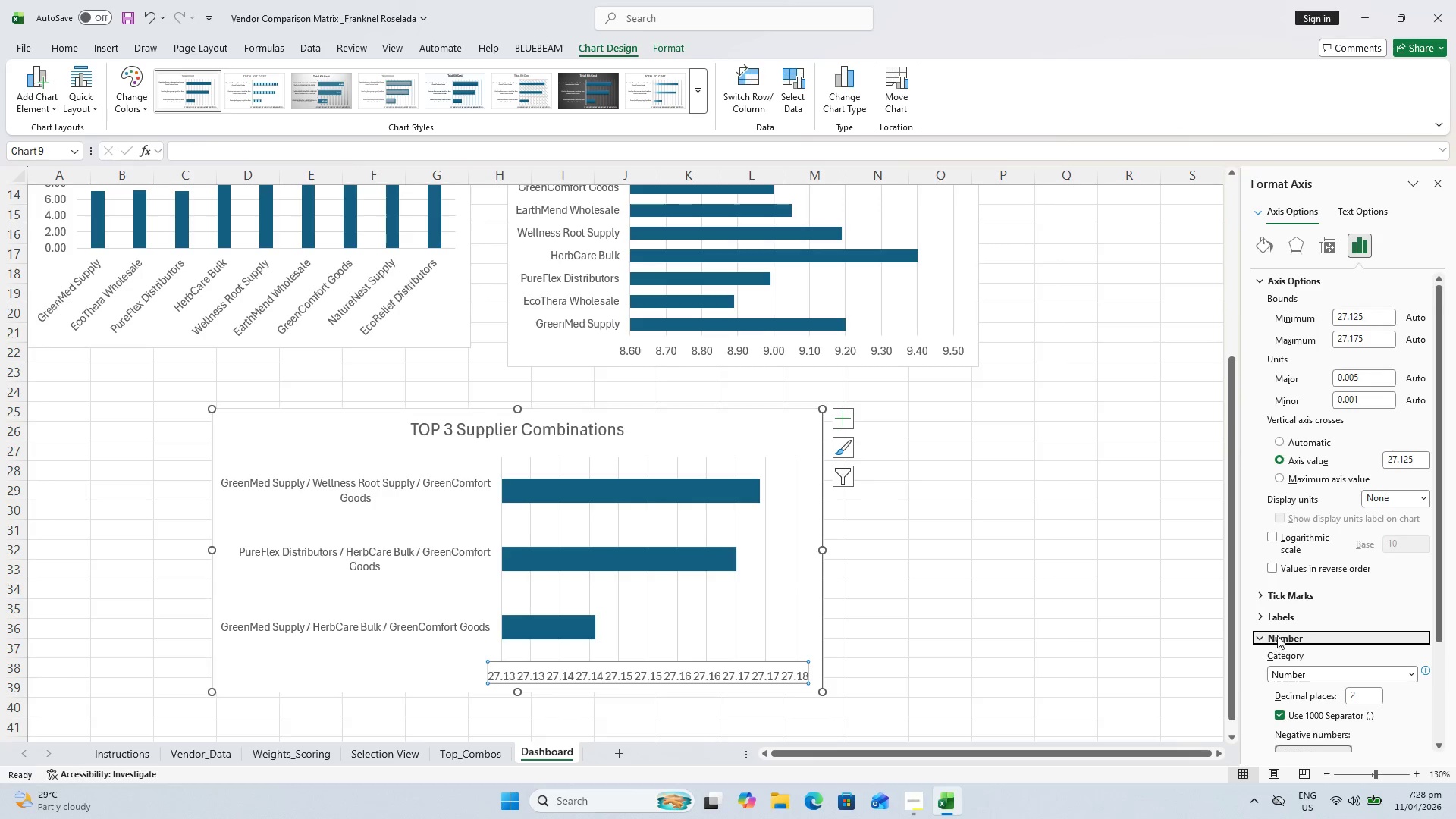 
scroll: coordinate [1277, 645], scroll_direction: down, amount: 4.0
 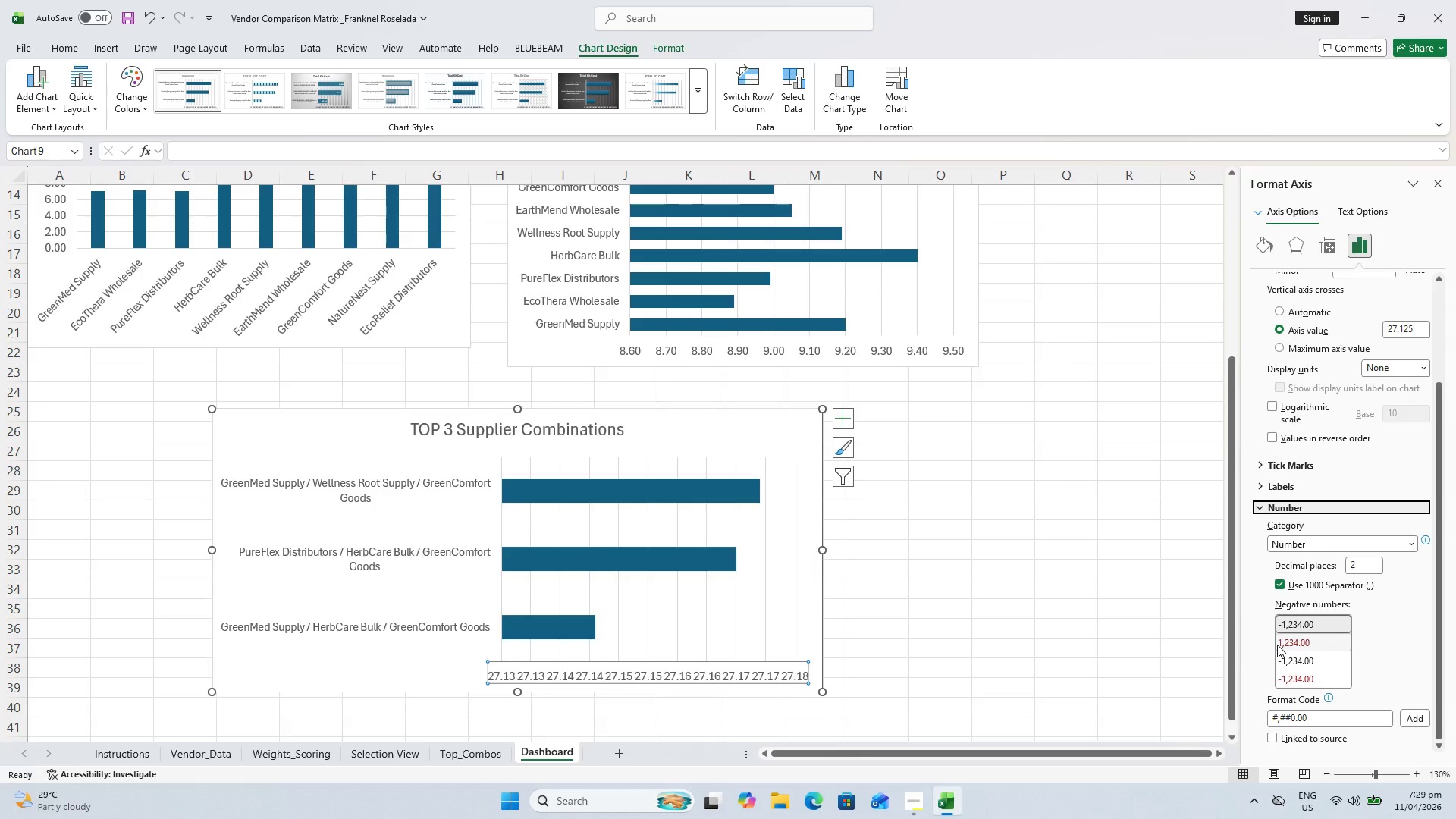 
wait(96.38)
 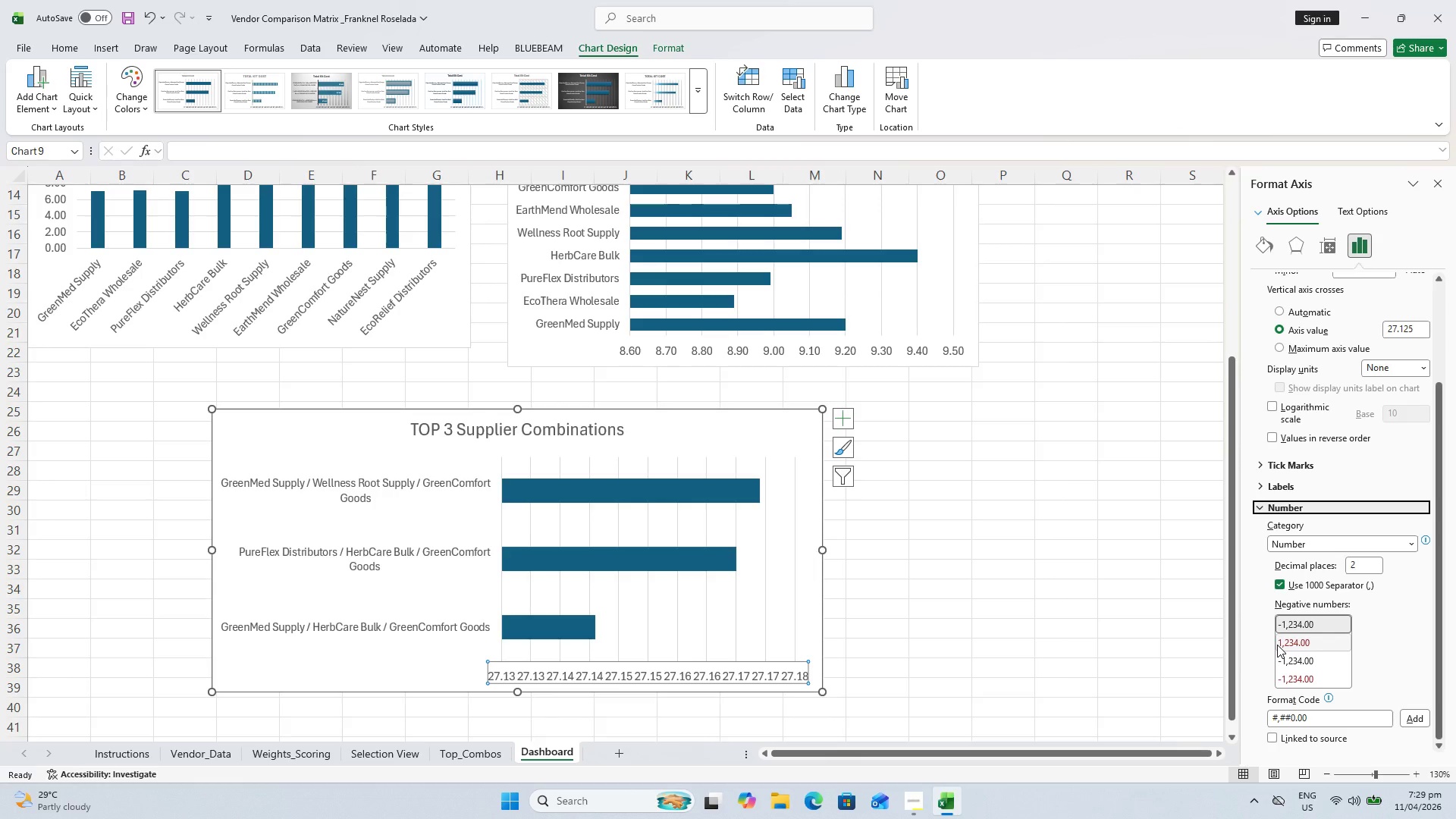 
key(Alt+AltLeft)
 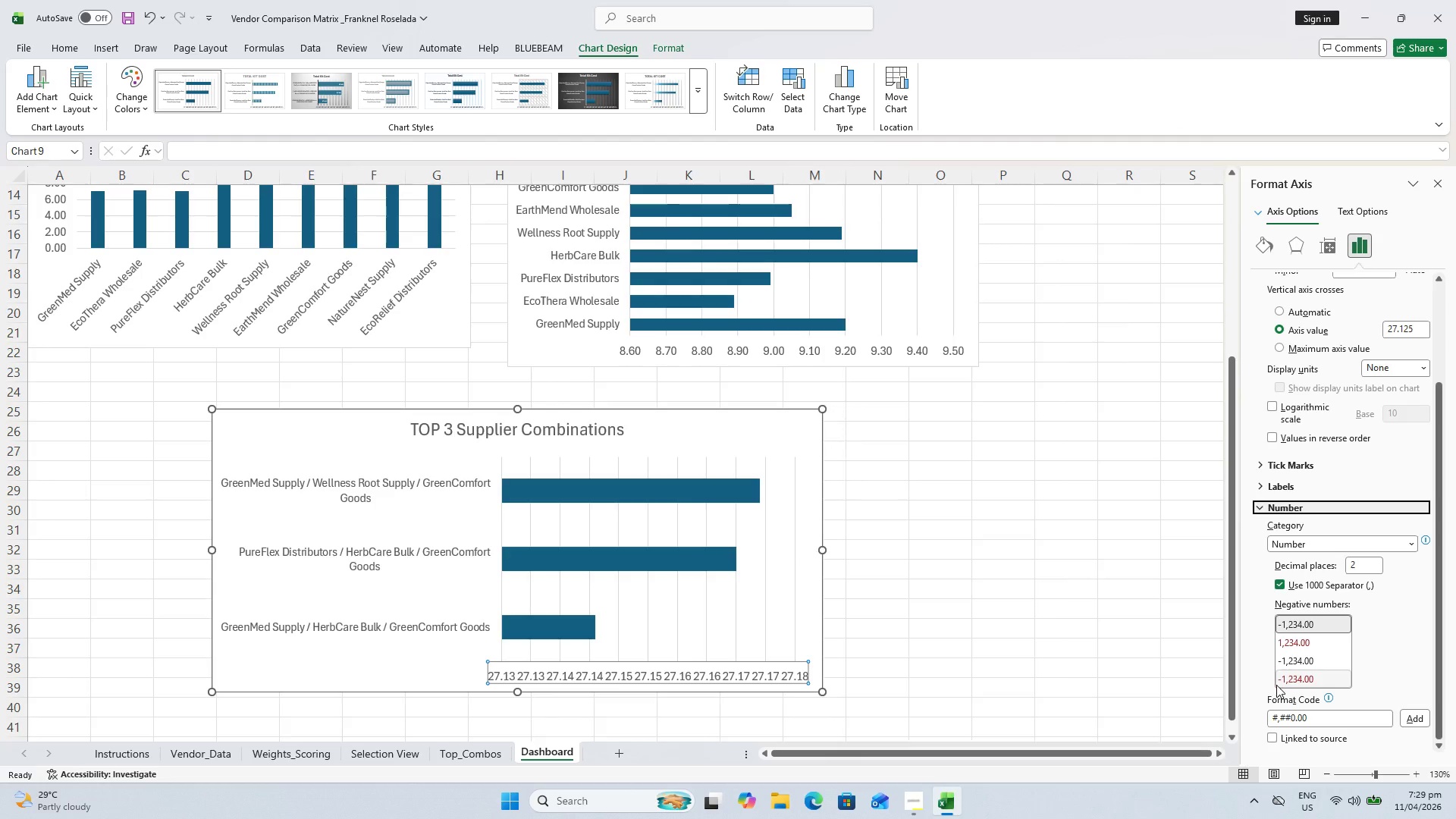 
key(Alt+Tab)